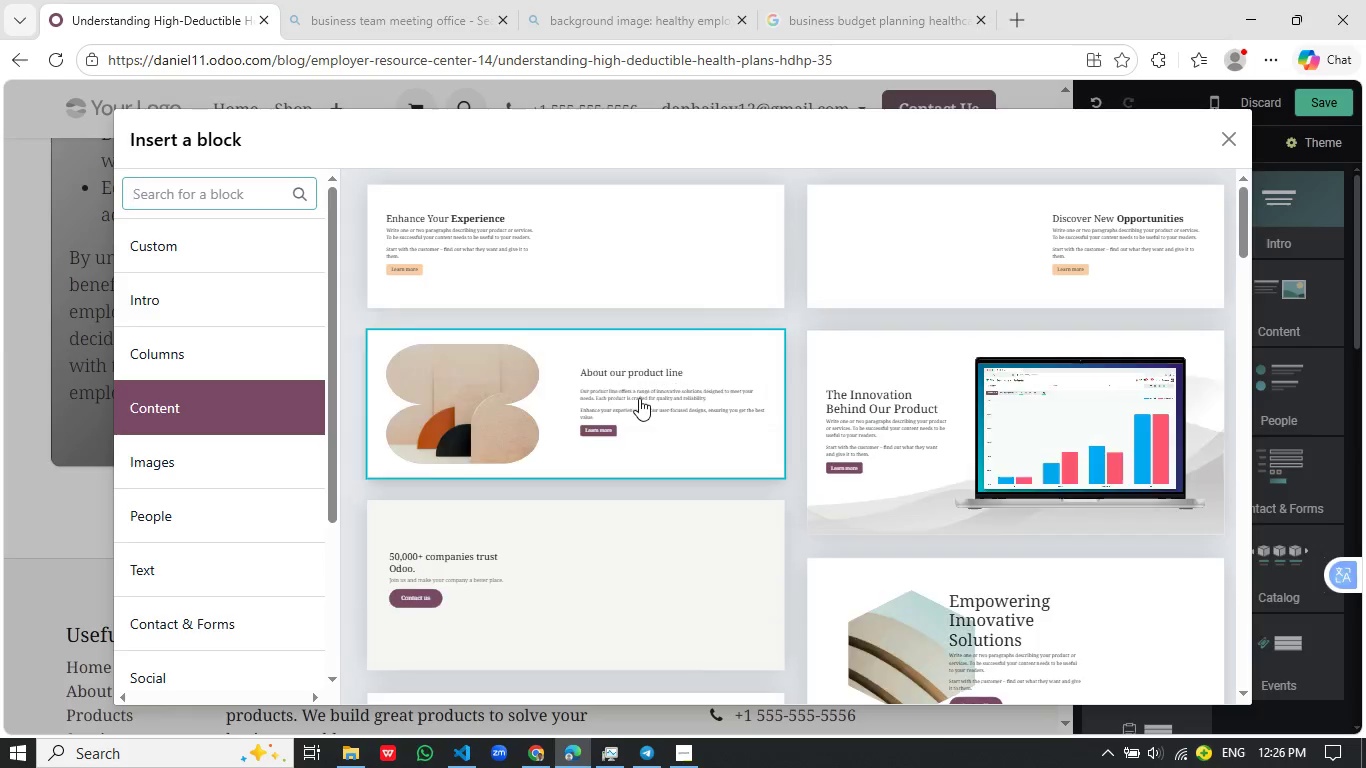 
scroll: coordinate [639, 404], scroll_direction: down, amount: 7.0
 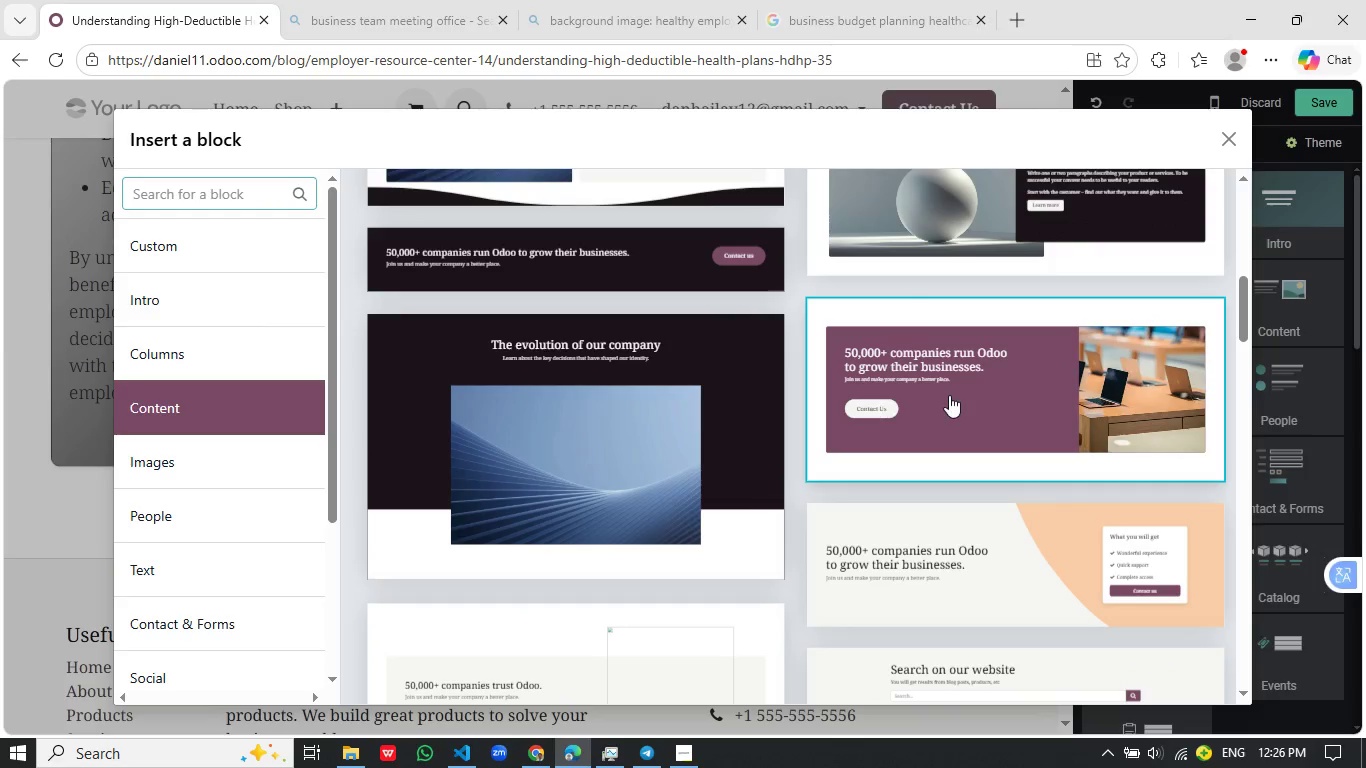 
left_click([949, 395])
 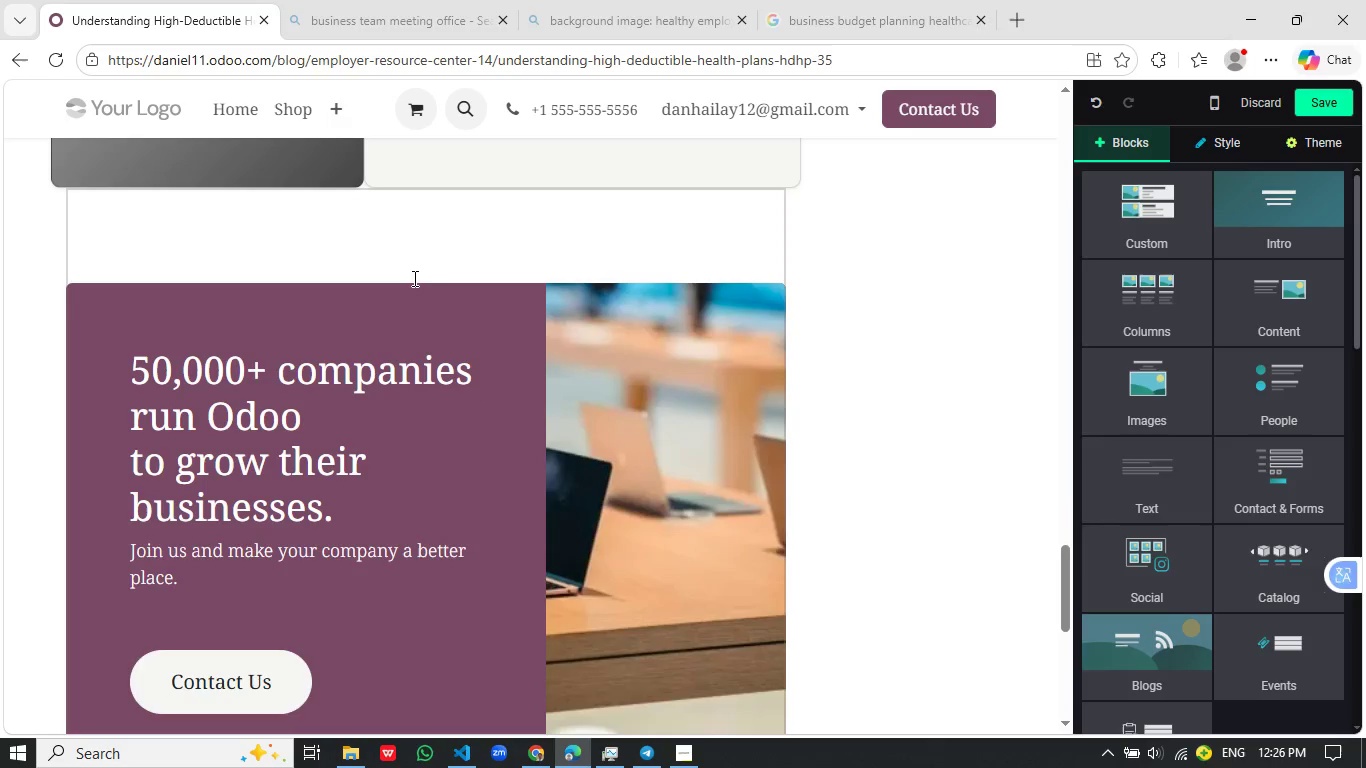 
left_click([411, 256])
 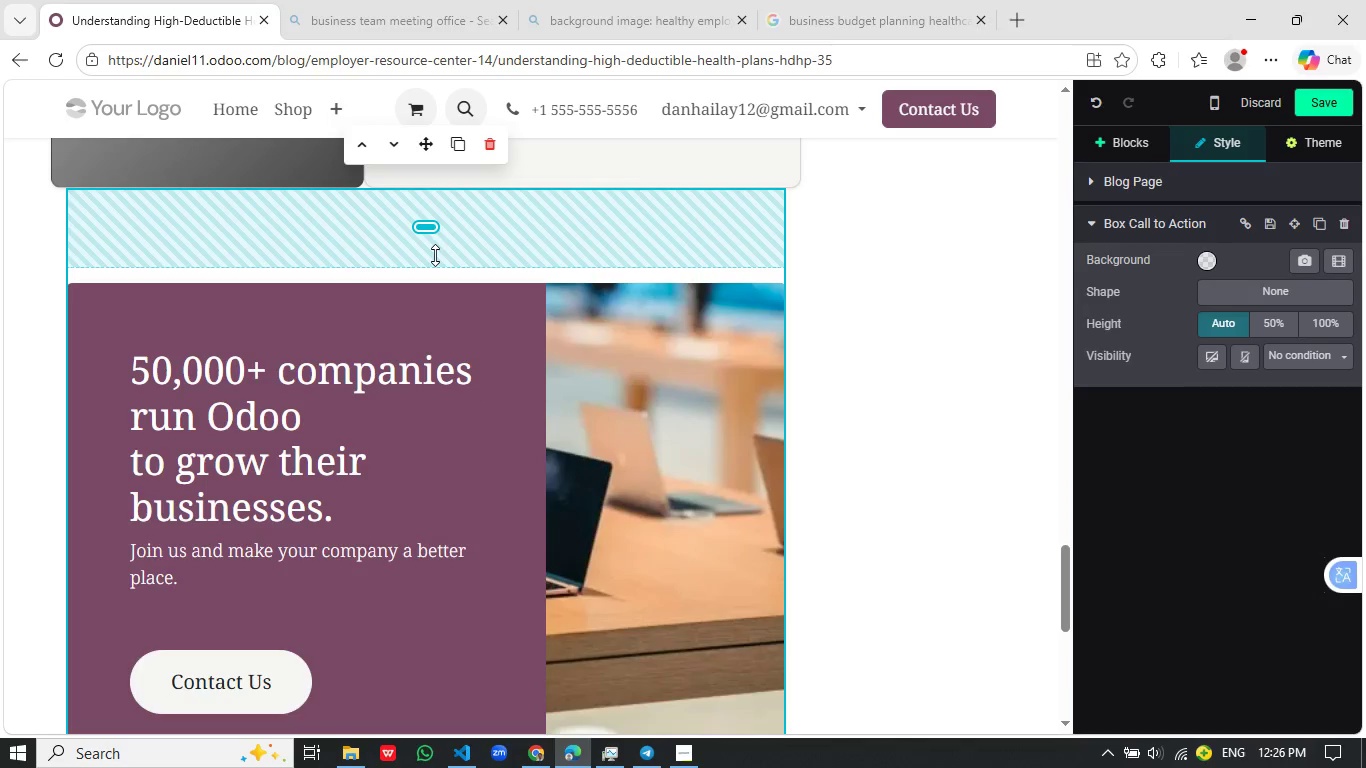 
left_click_drag(start_coordinate=[435, 255], to_coordinate=[512, 168])
 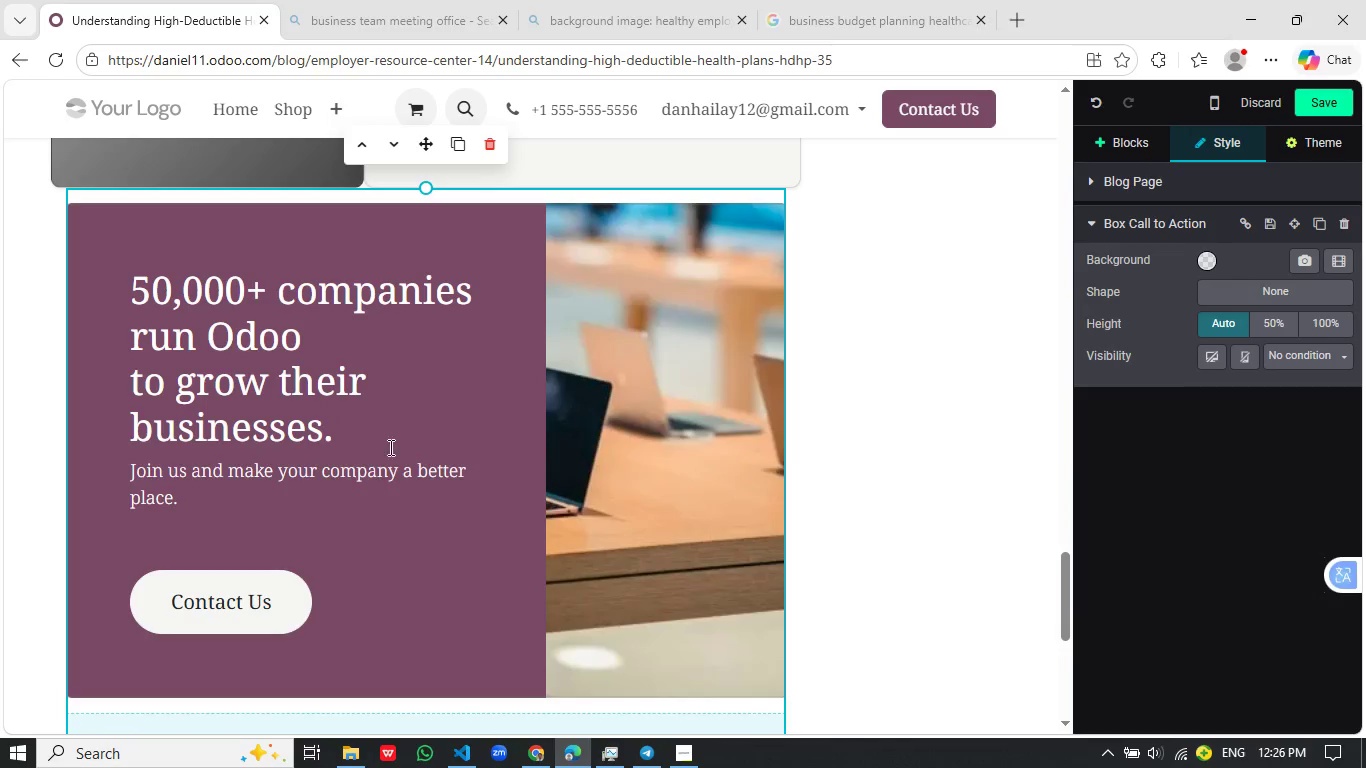 
scroll: coordinate [395, 449], scroll_direction: down, amount: 2.0
 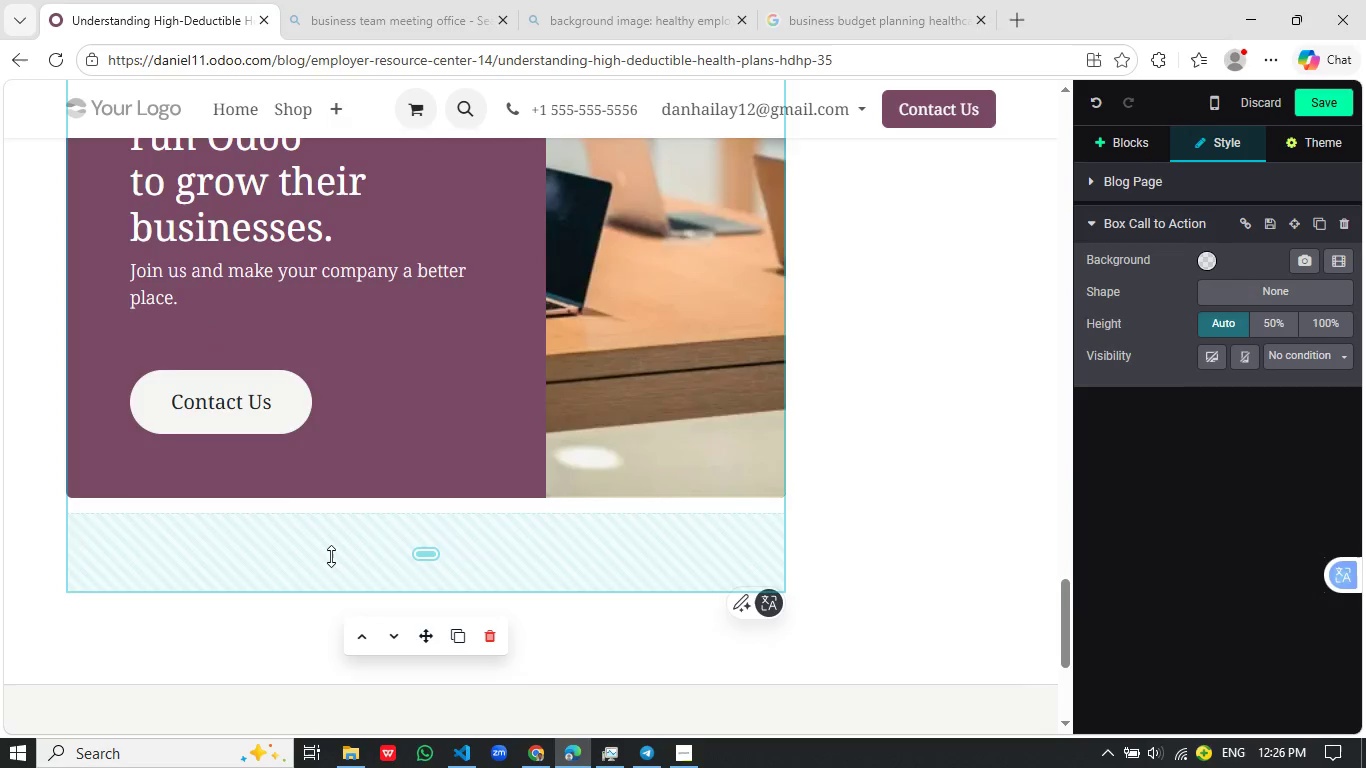 
left_click_drag(start_coordinate=[333, 556], to_coordinate=[374, 463])
 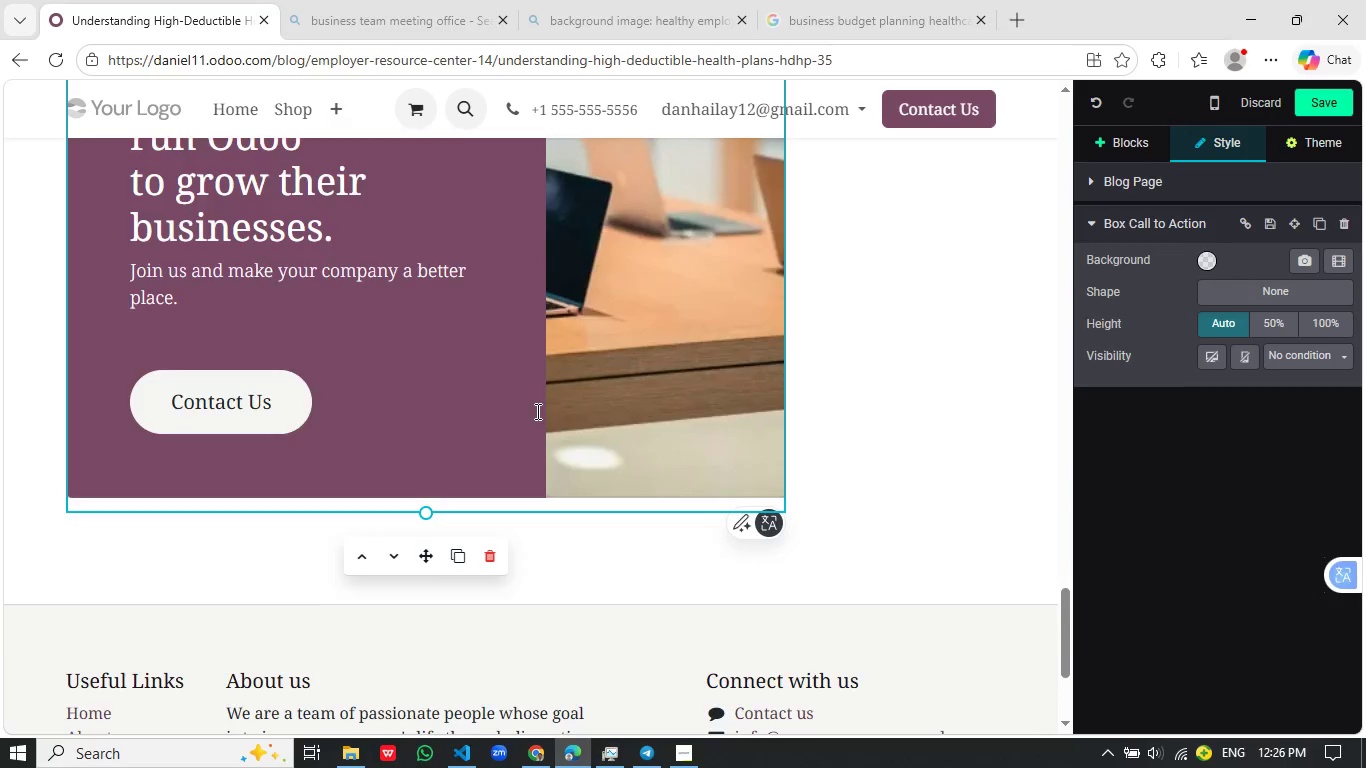 
scroll: coordinate [536, 412], scroll_direction: up, amount: 1.0
 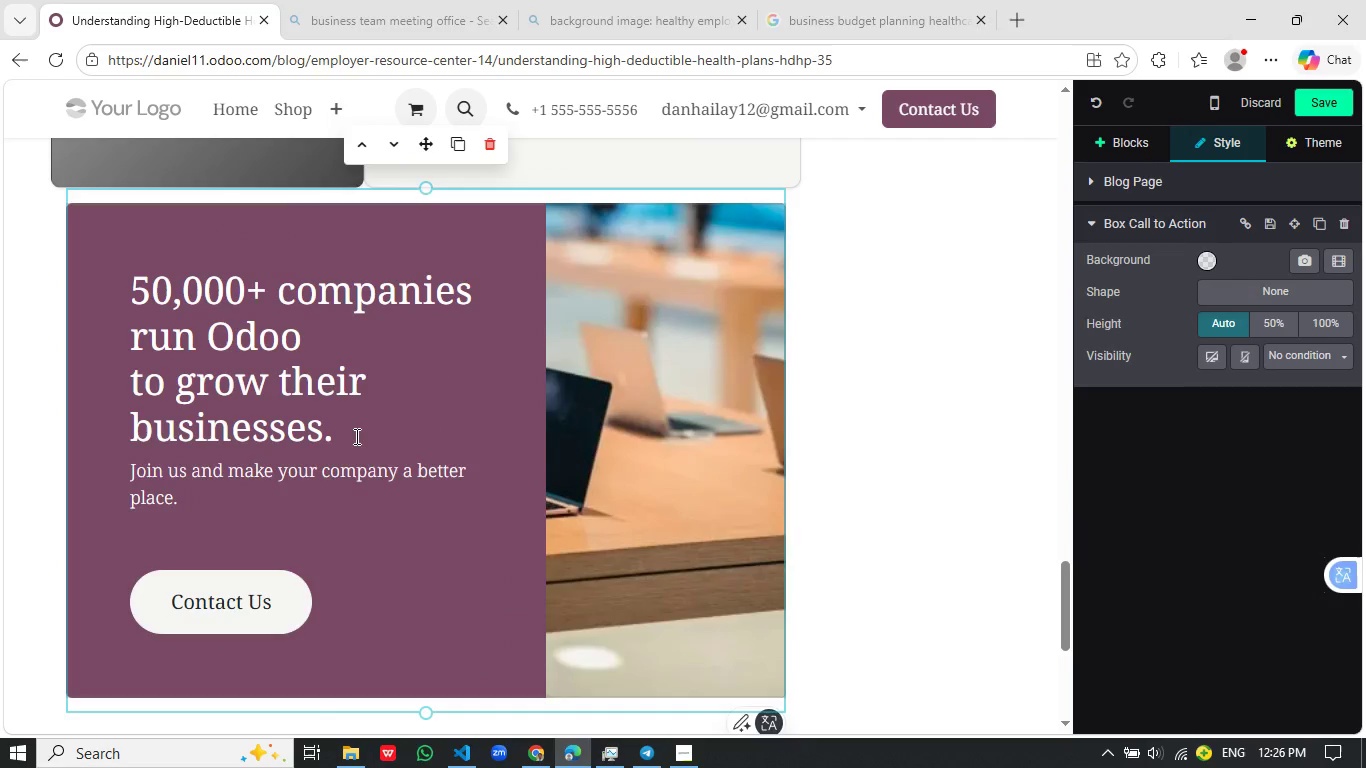 
left_click_drag(start_coordinate=[355, 436], to_coordinate=[121, 302])
 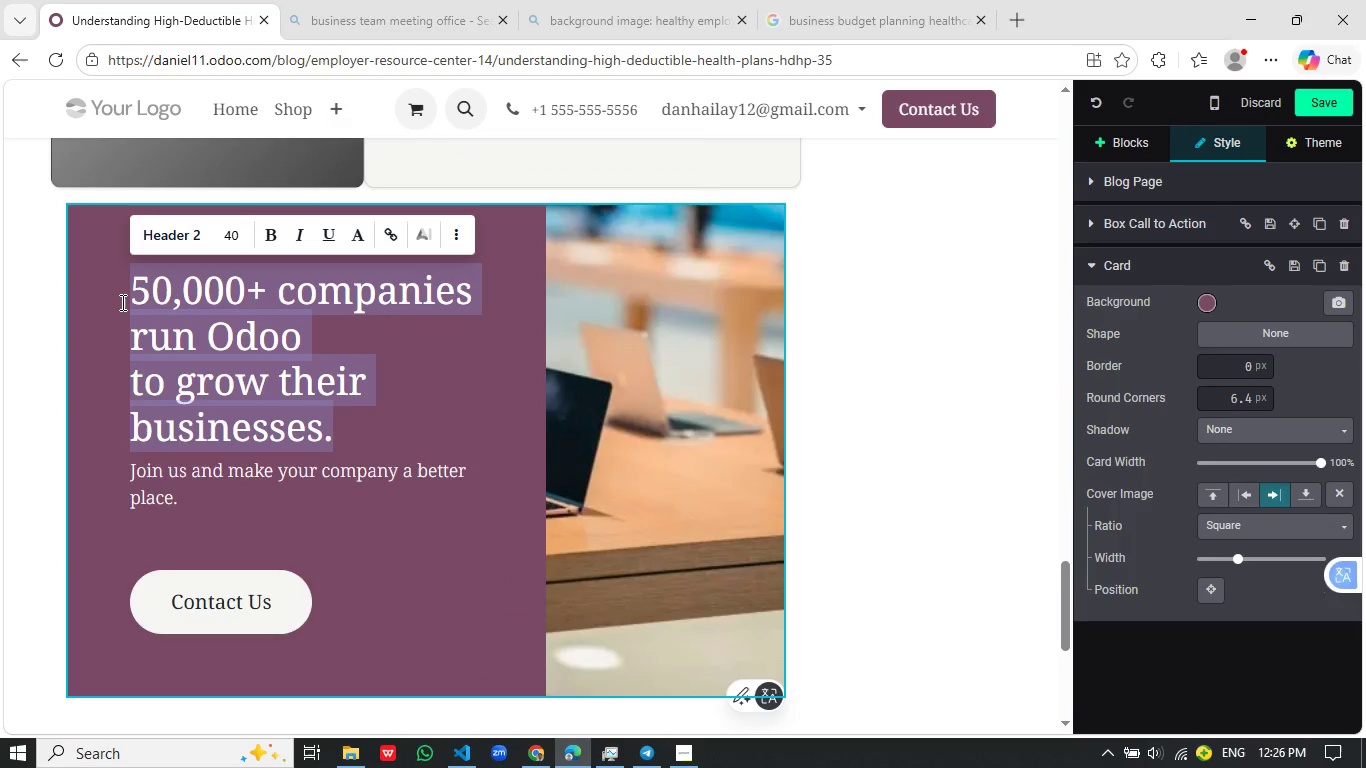 
type(CONsiering an HDHP for your)
key(Backspace)
key(Backspace)
key(Backspace)
type(our team)
 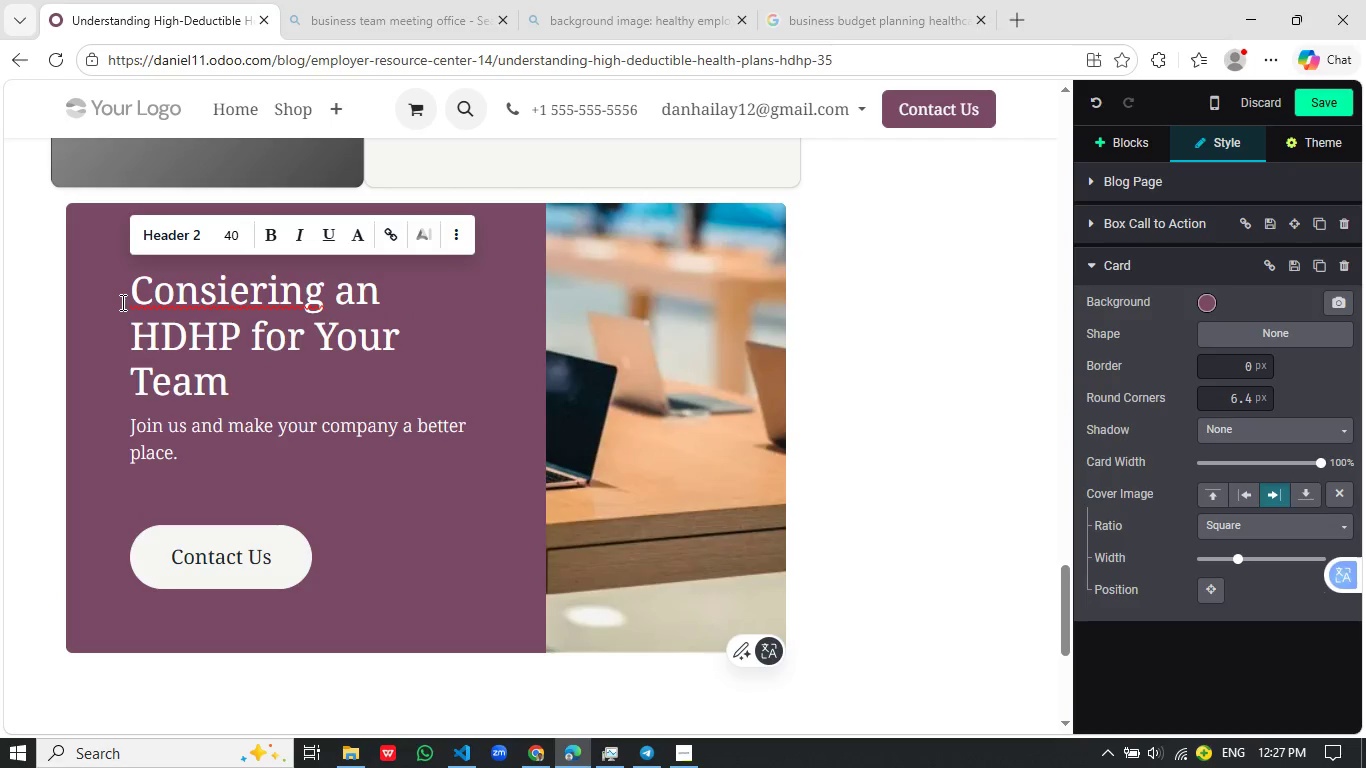 
left_click([223, 242])
 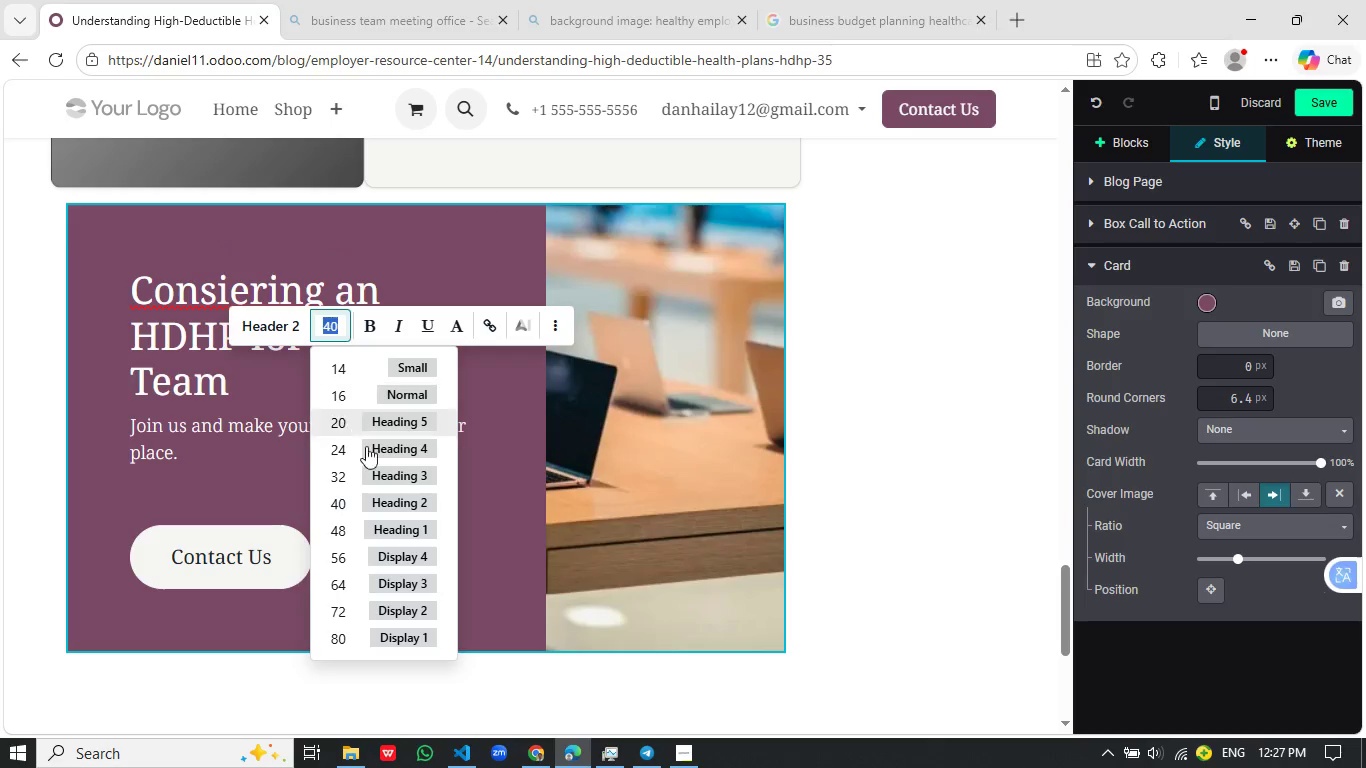 
left_click([366, 453])
 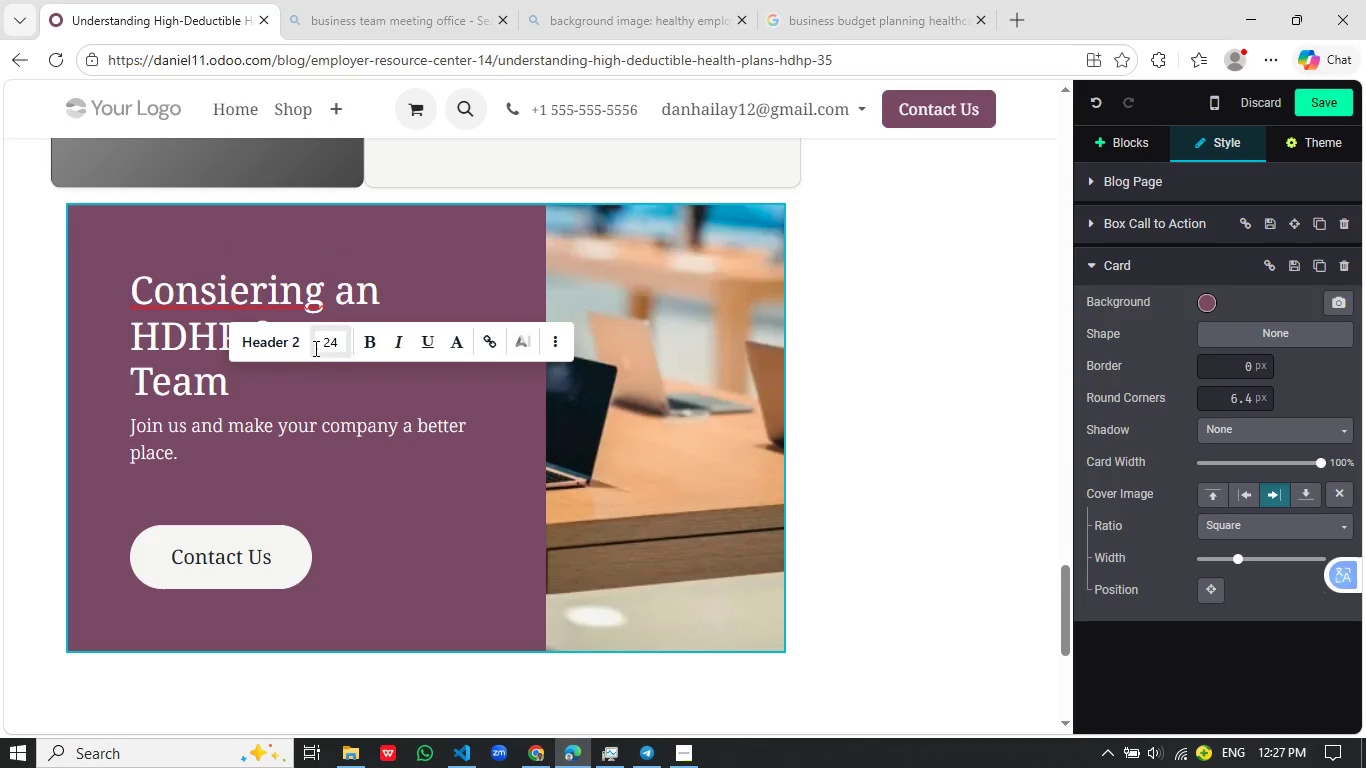 
left_click([320, 340])
 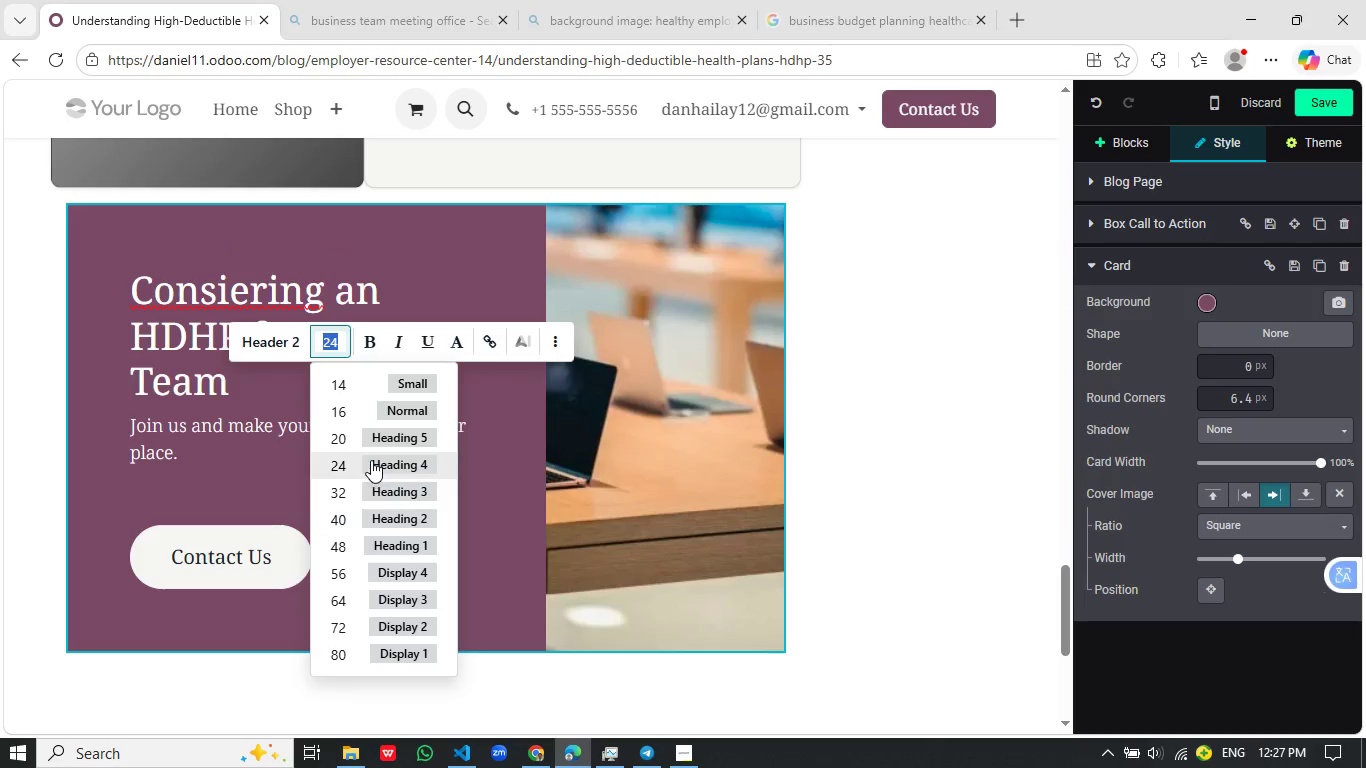 
left_click([377, 439])
 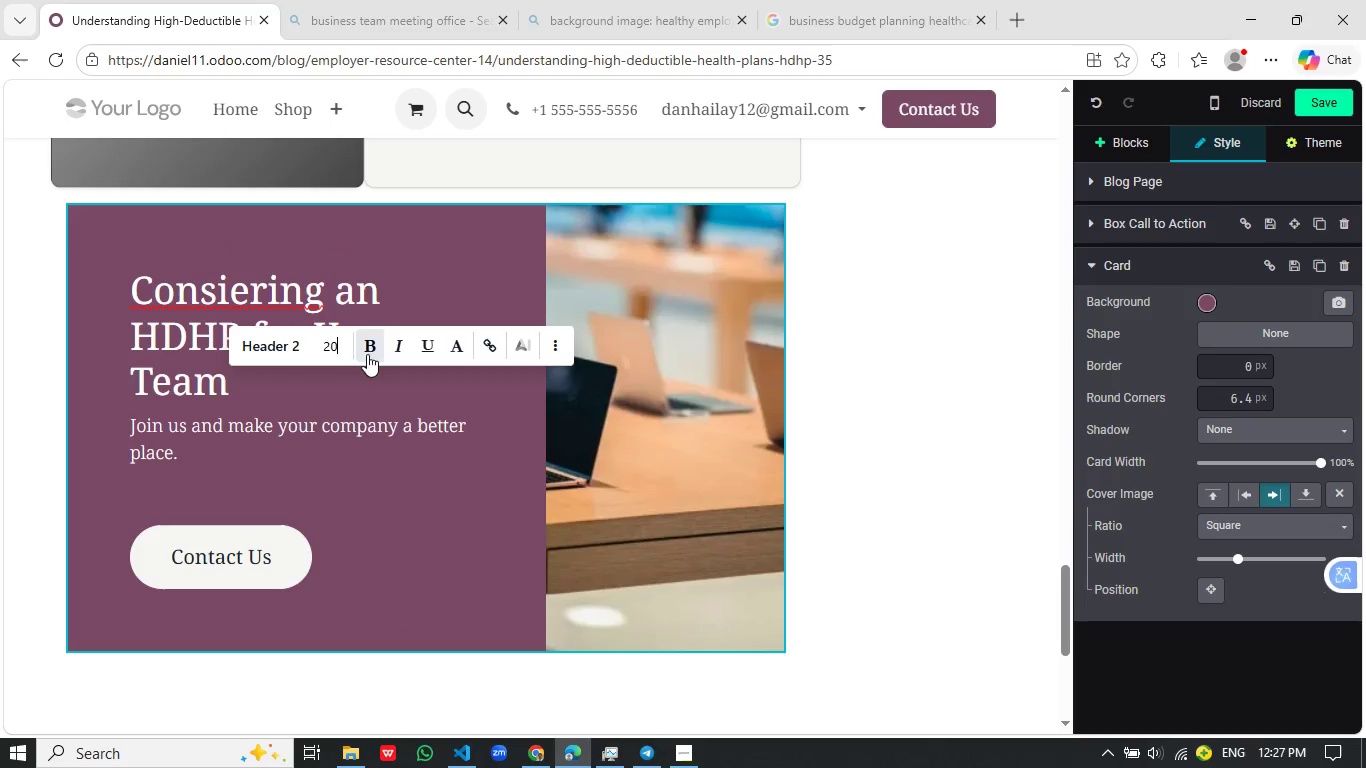 
left_click([370, 346])
 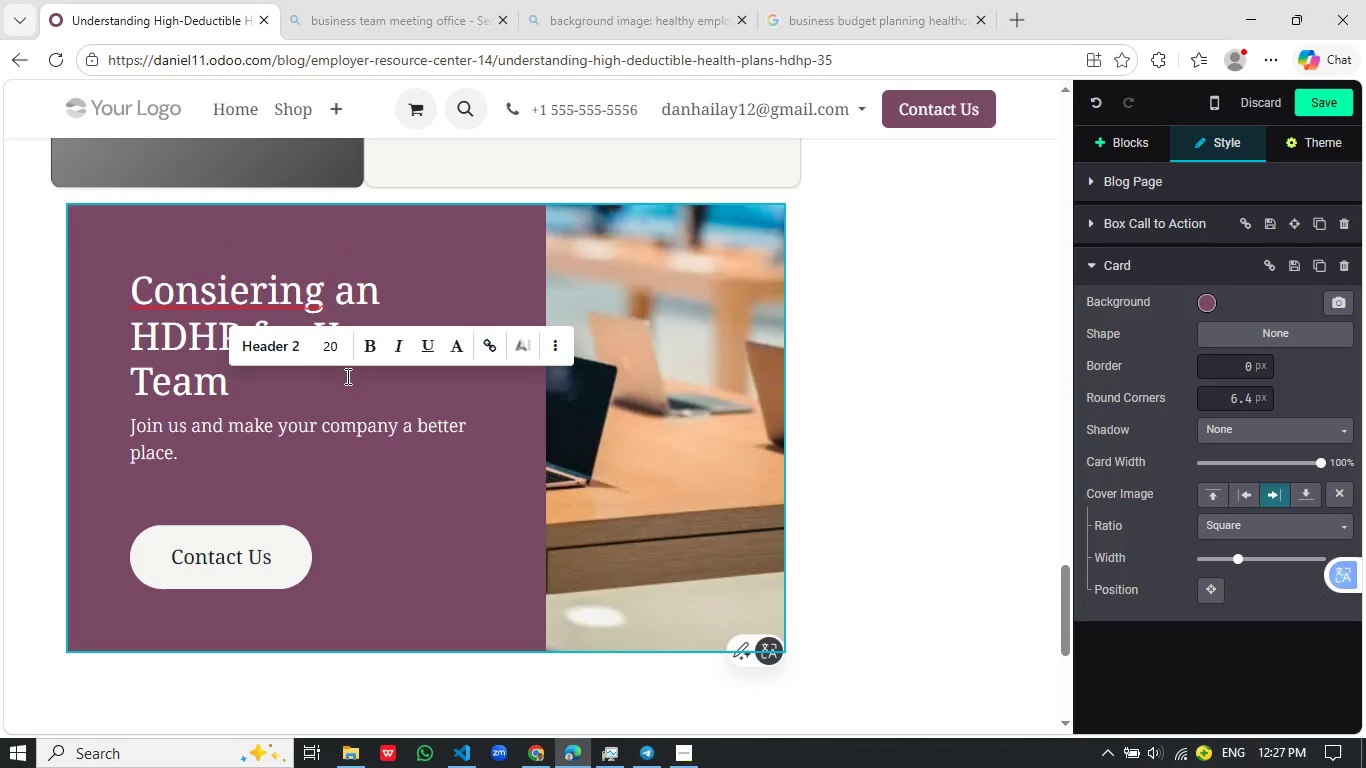 
left_click([326, 384])
 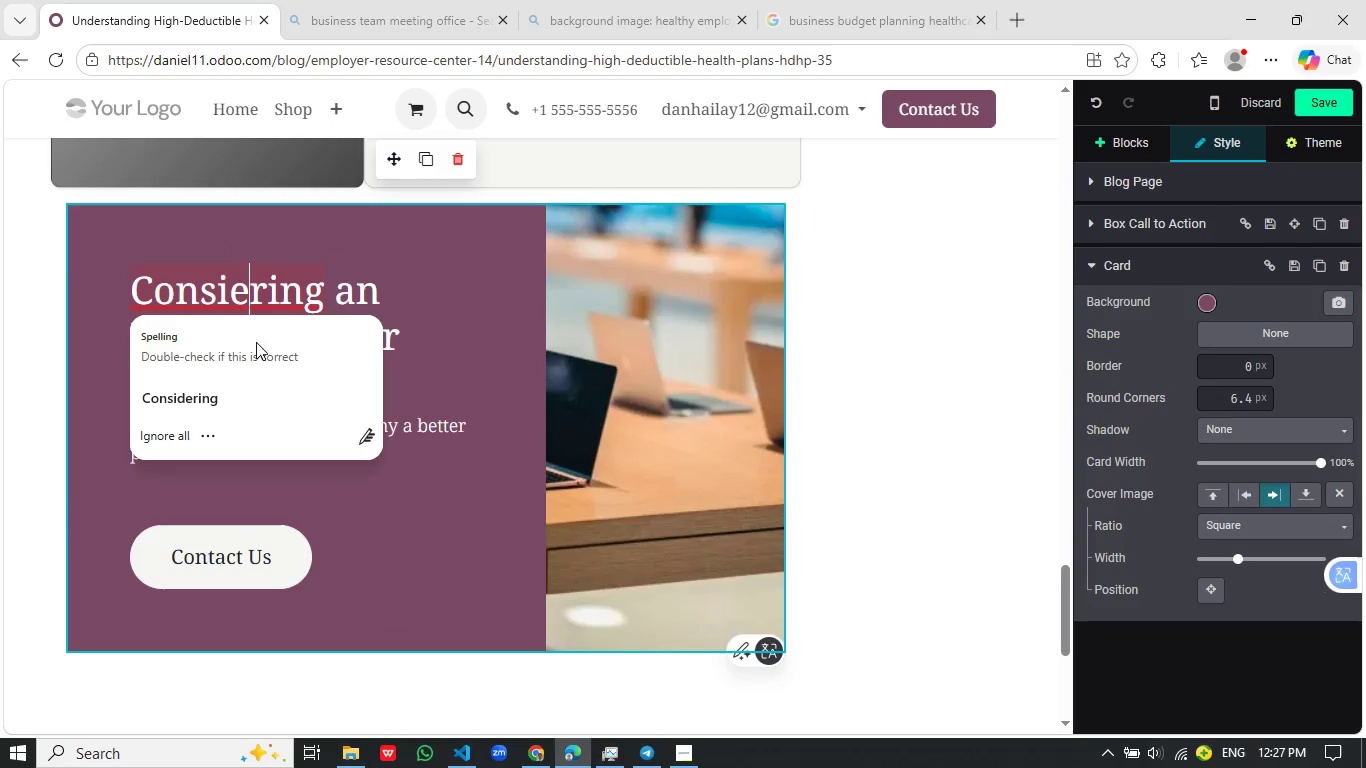 
left_click([226, 394])
 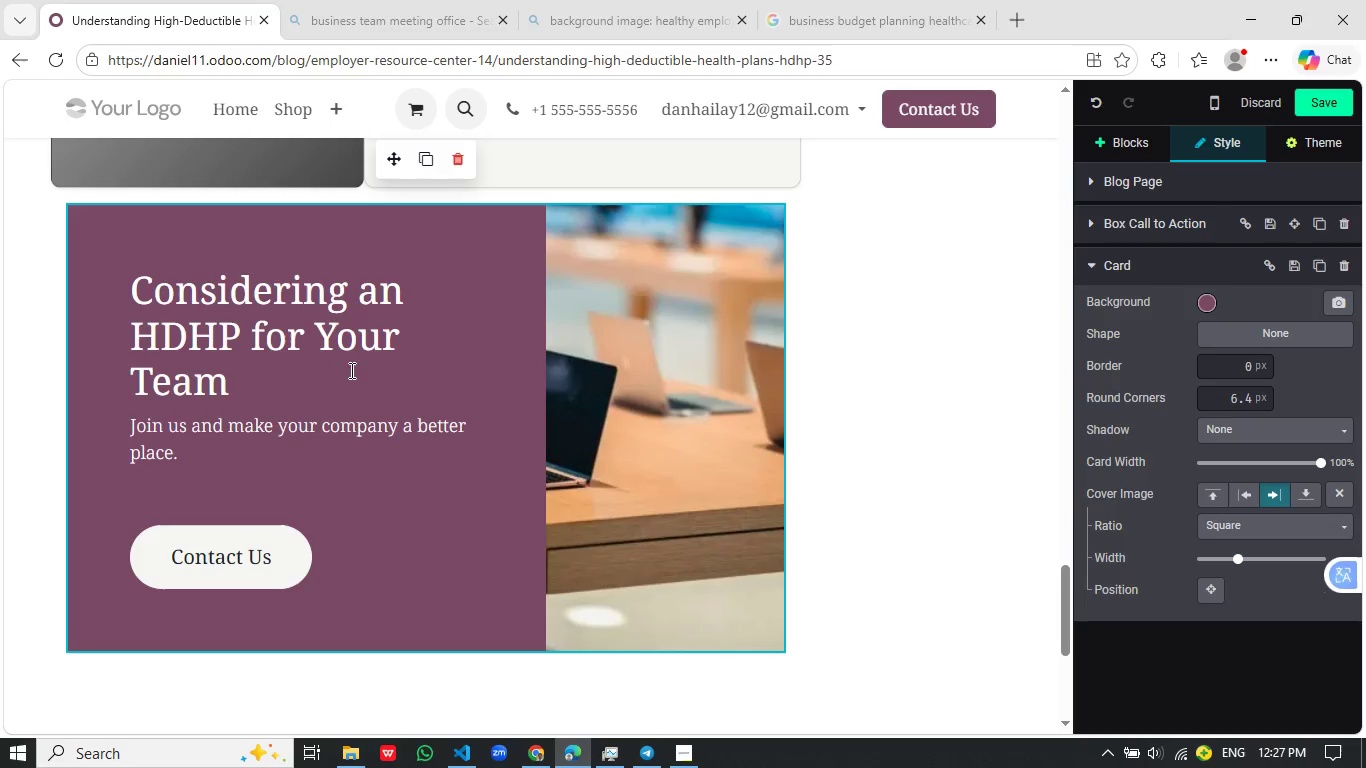 
left_click_drag(start_coordinate=[274, 379], to_coordinate=[131, 294])
 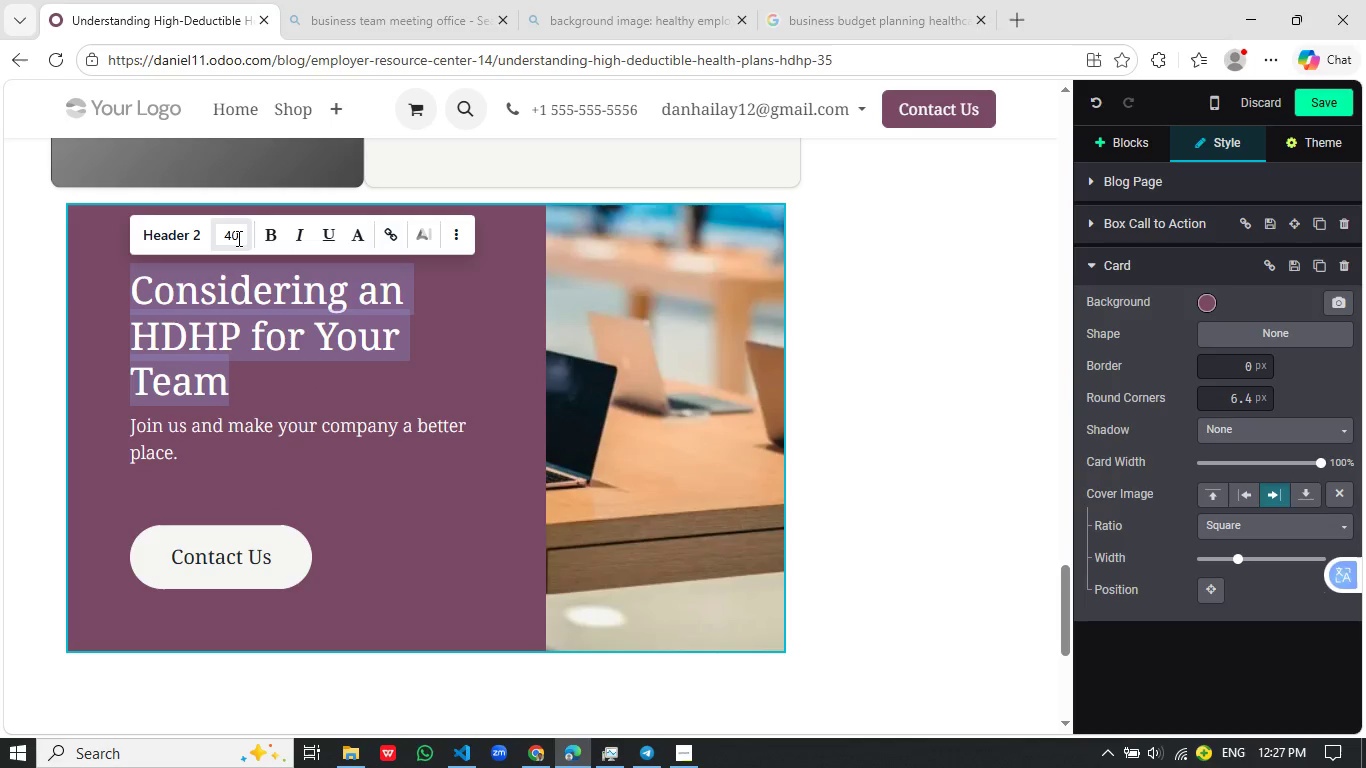 
left_click_drag(start_coordinate=[237, 238], to_coordinate=[224, 237])
 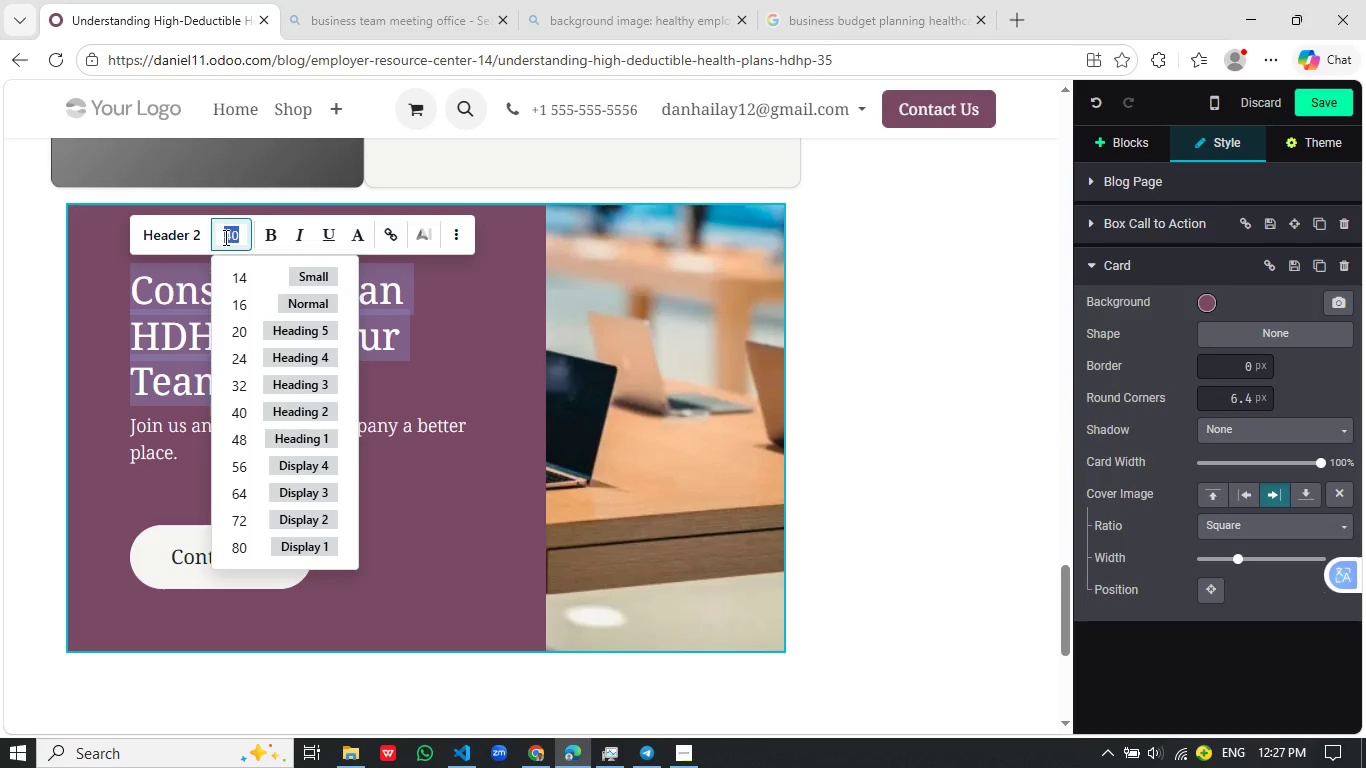 
type(204)
 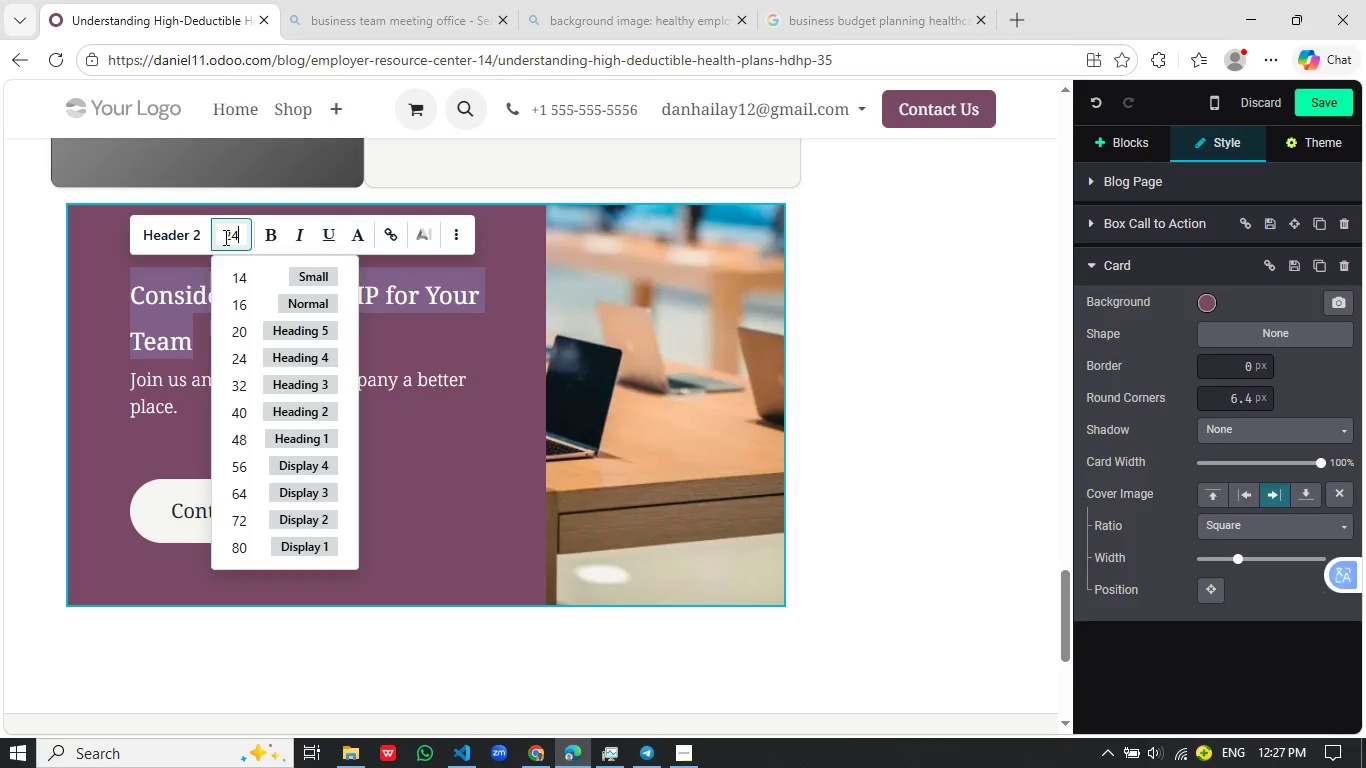 
key(Enter)
 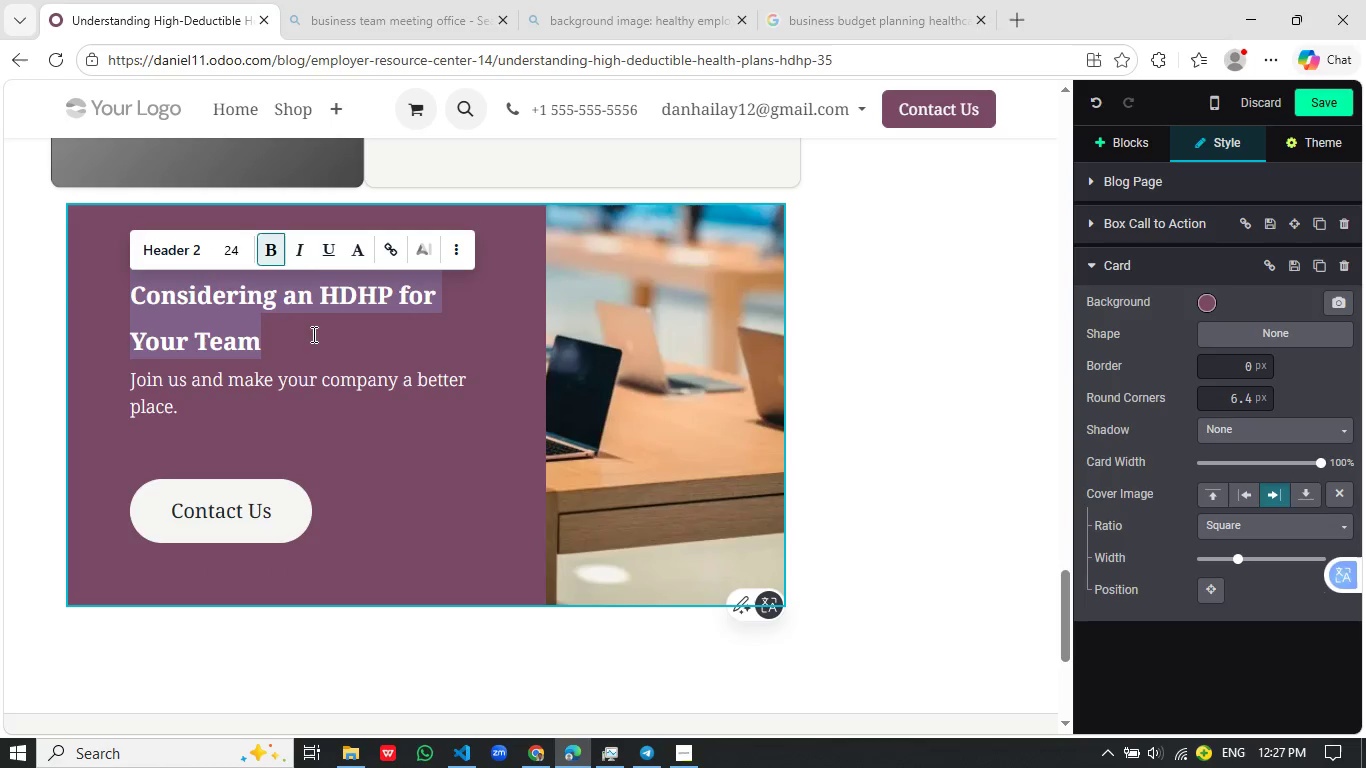 
wait(5.08)
 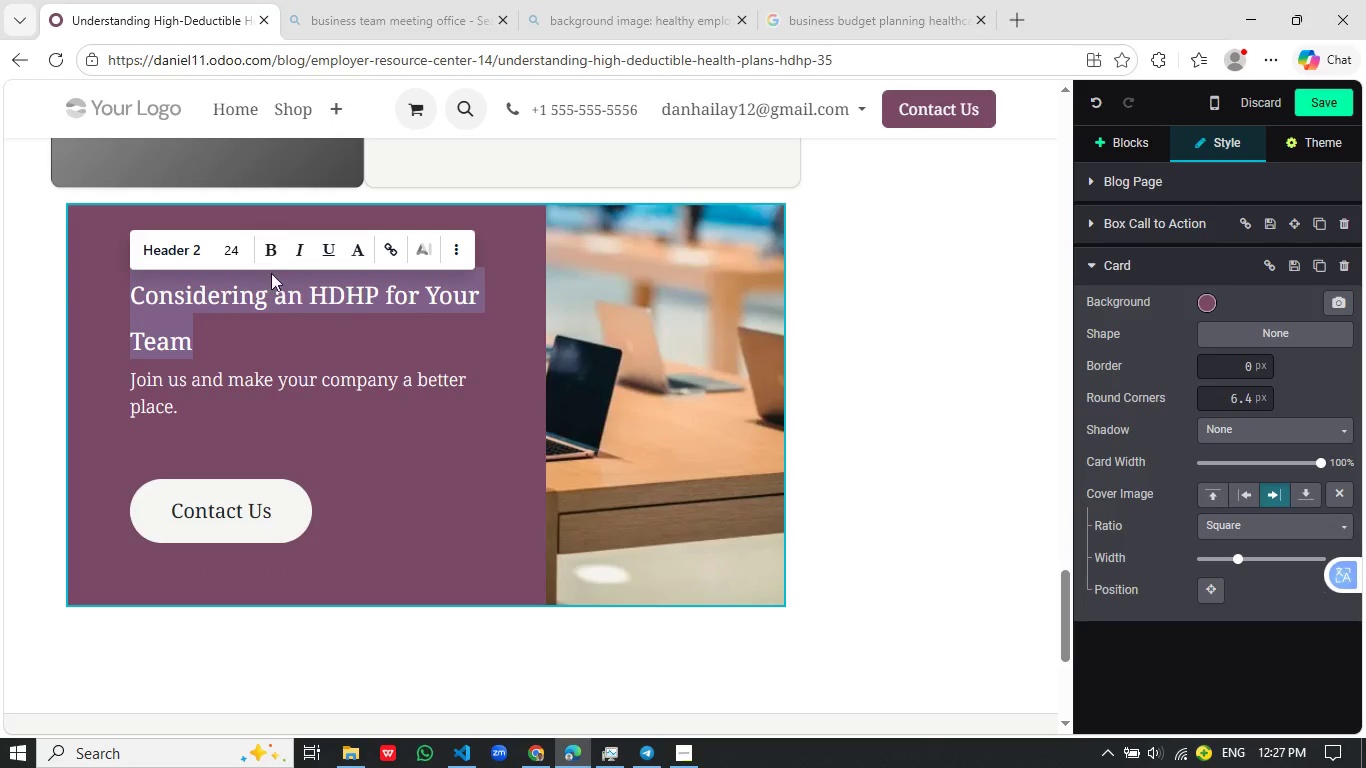 
left_click([454, 253])
 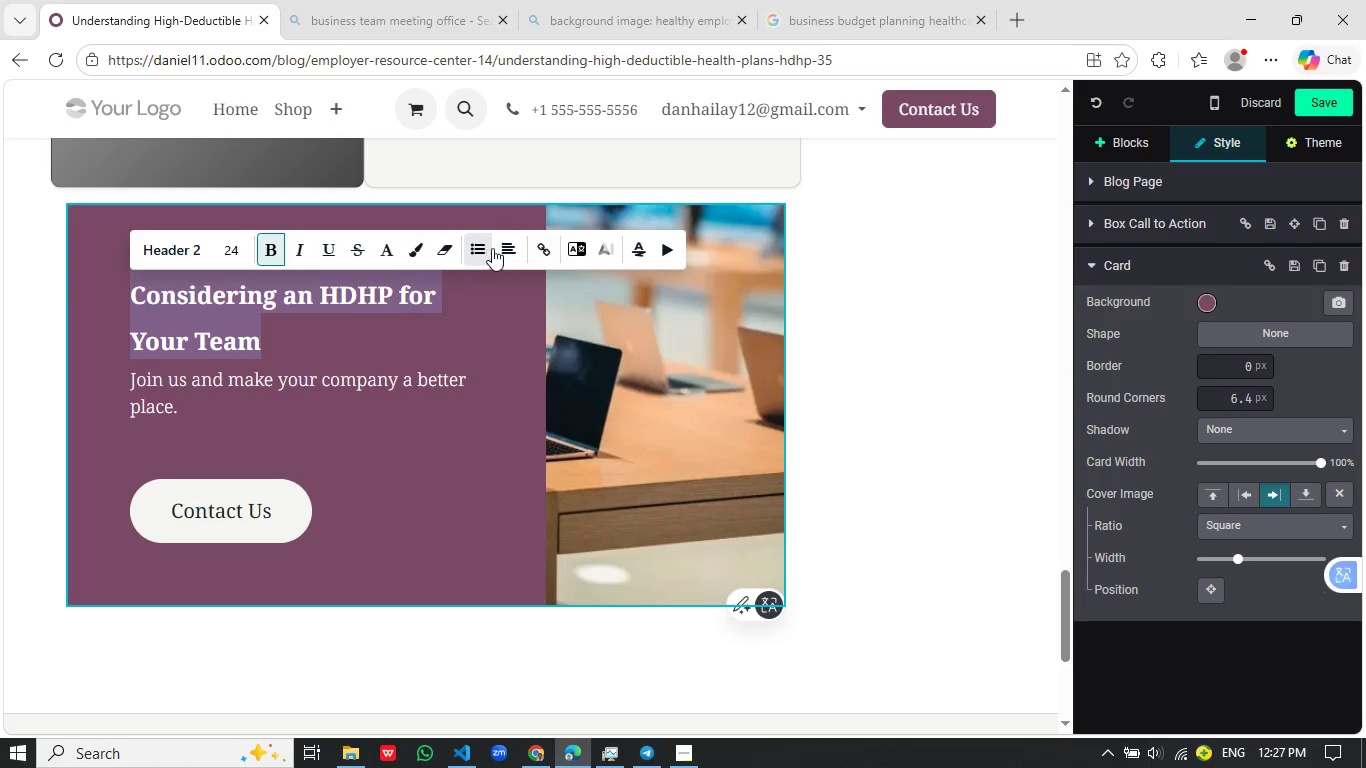 
left_click([518, 247])
 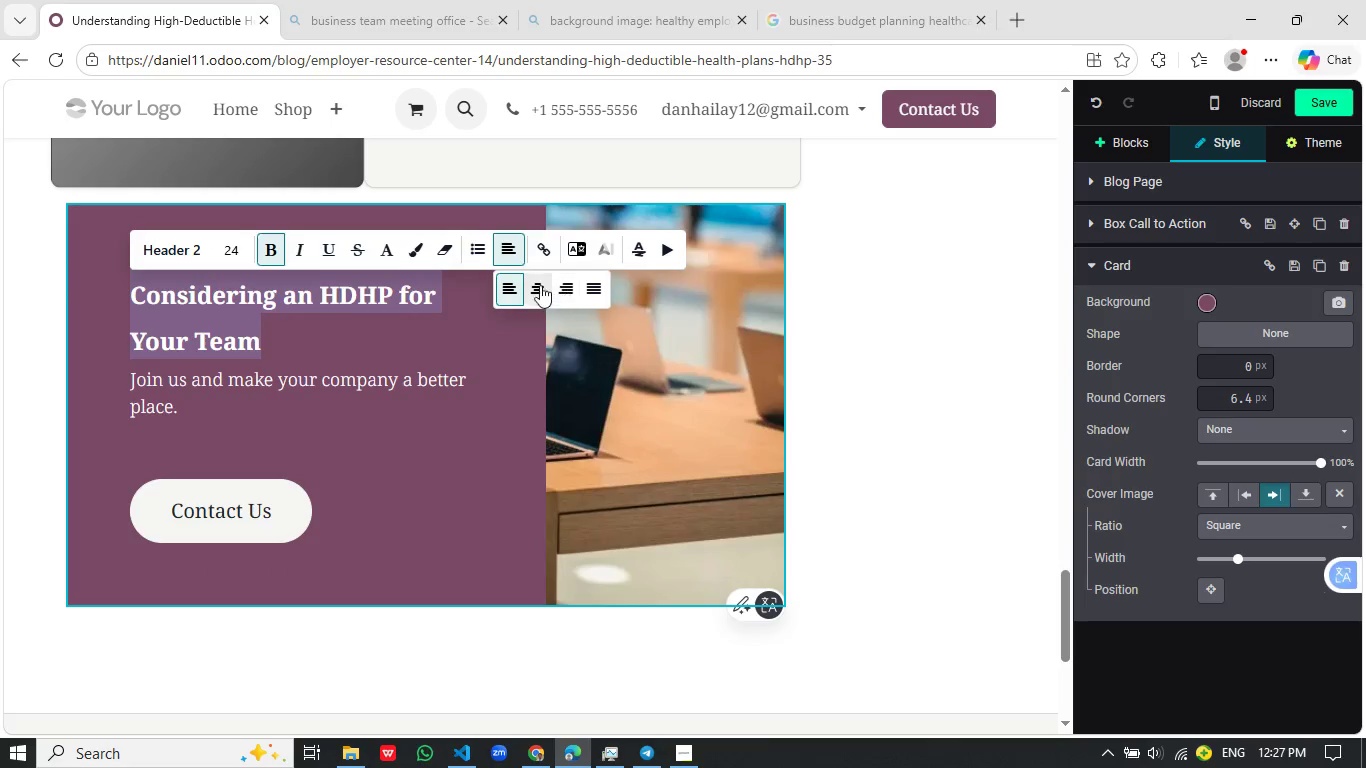 
left_click([535, 285])
 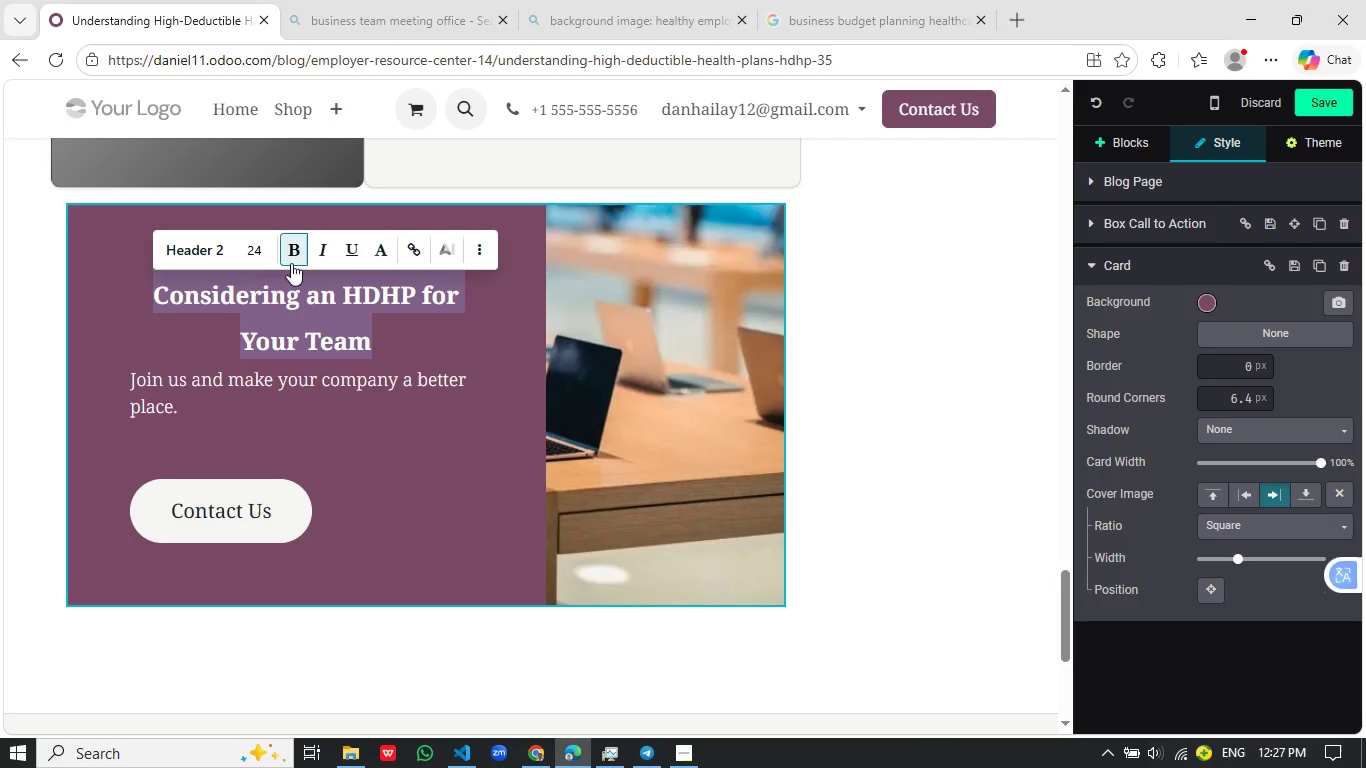 
left_click_drag(start_coordinate=[262, 248], to_coordinate=[237, 250])
 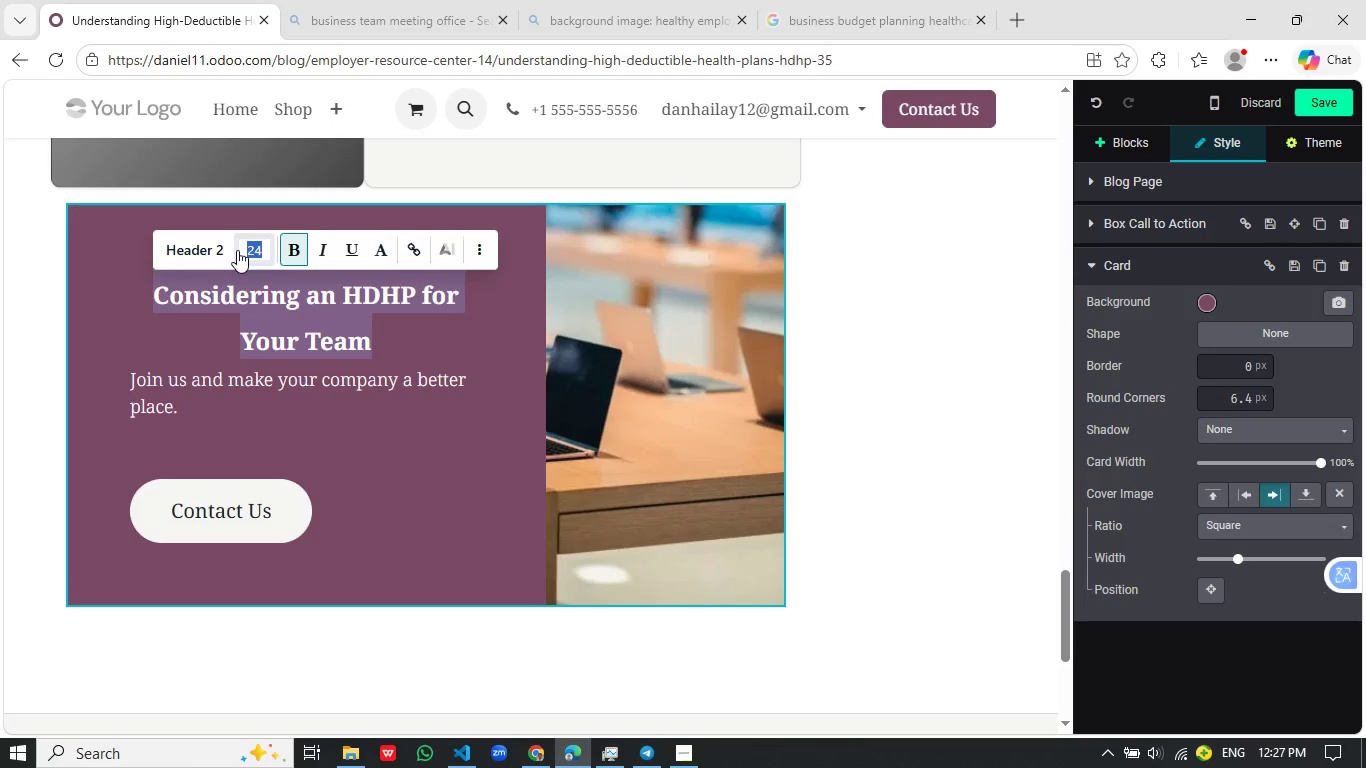 
type(300)
 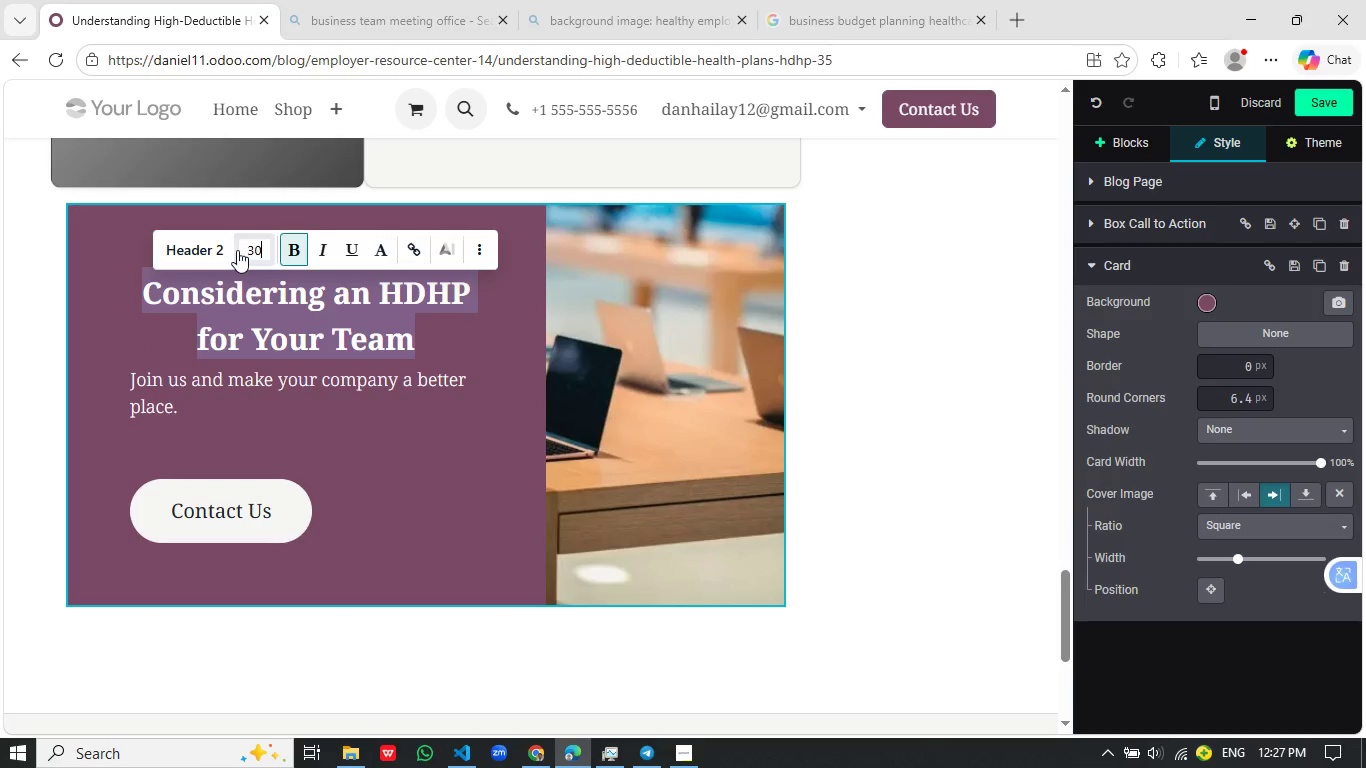 
key(Enter)
 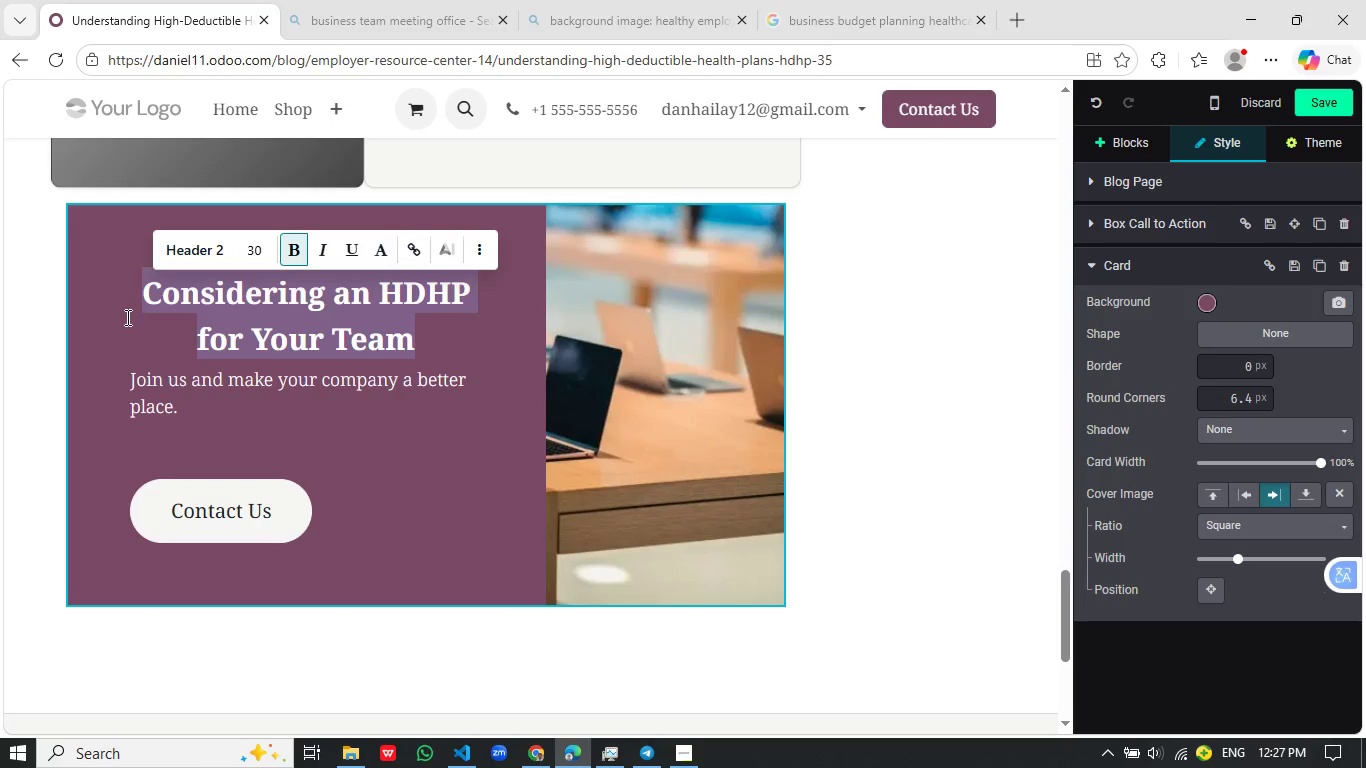 
left_click([122, 334])
 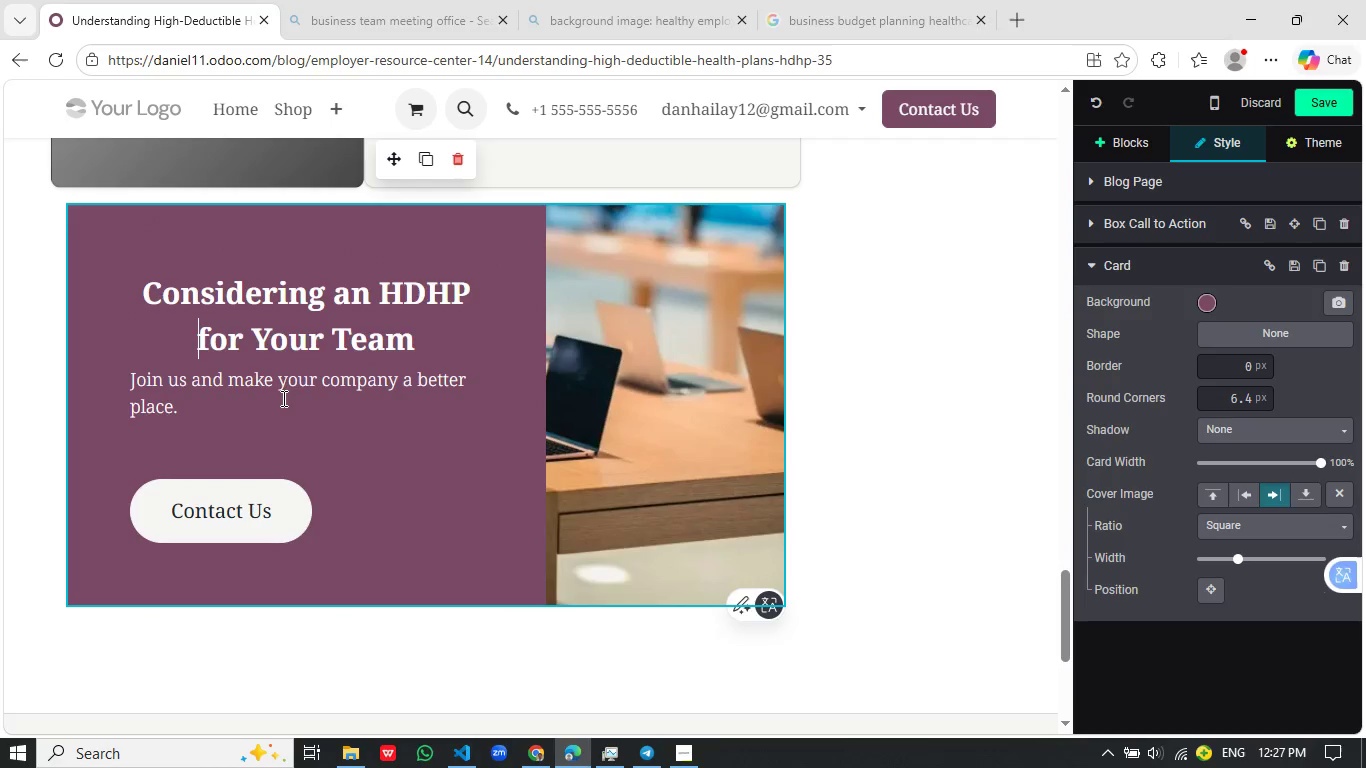 
left_click_drag(start_coordinate=[196, 402], to_coordinate=[119, 386])
 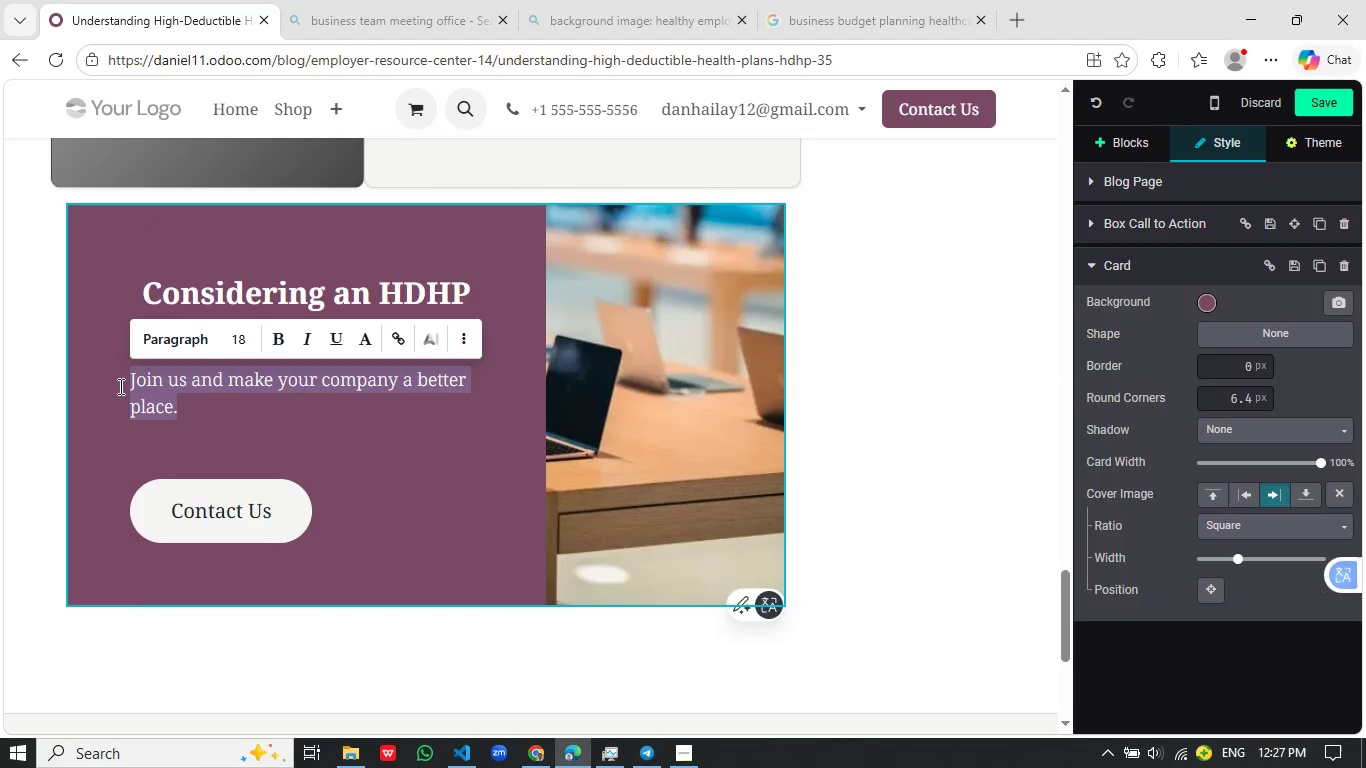 
type(Get expert advice on hDHP Vs PPO plans )
 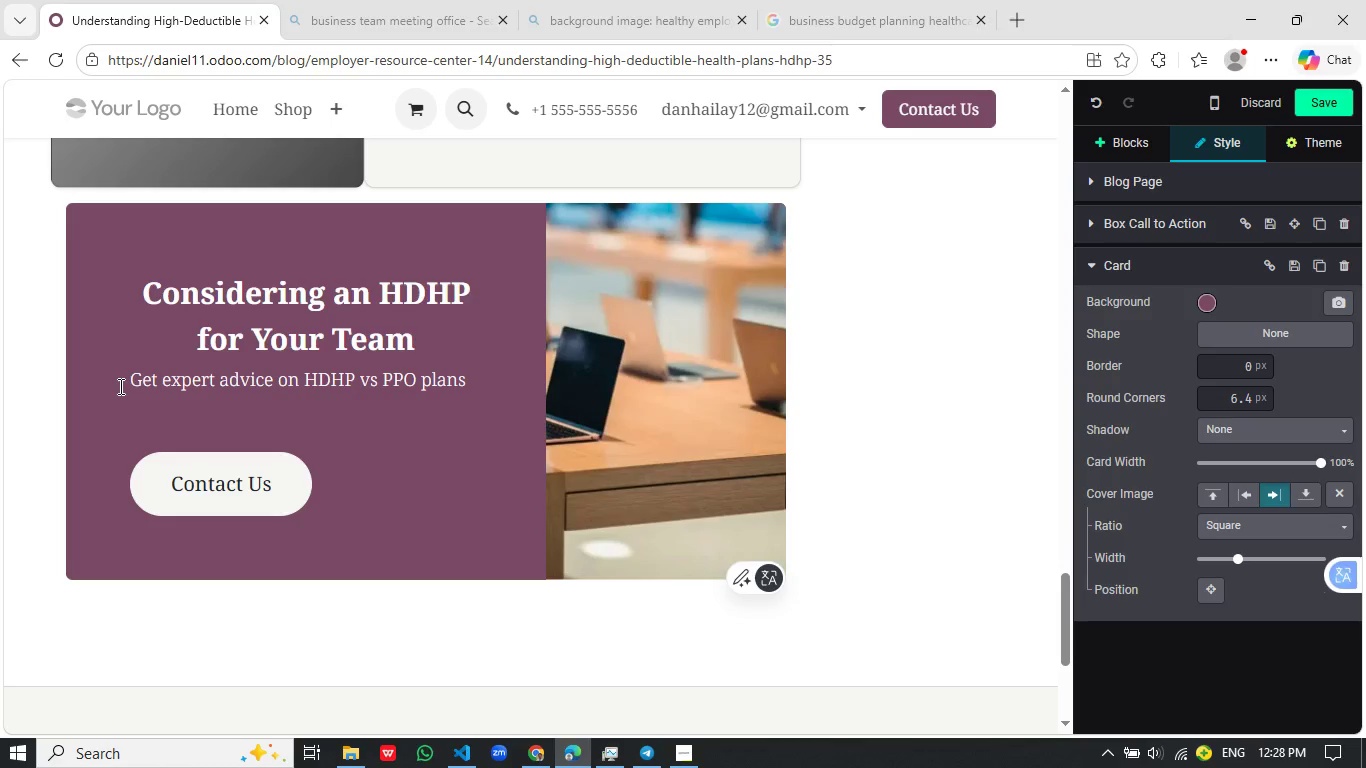 
wait(6.33)
 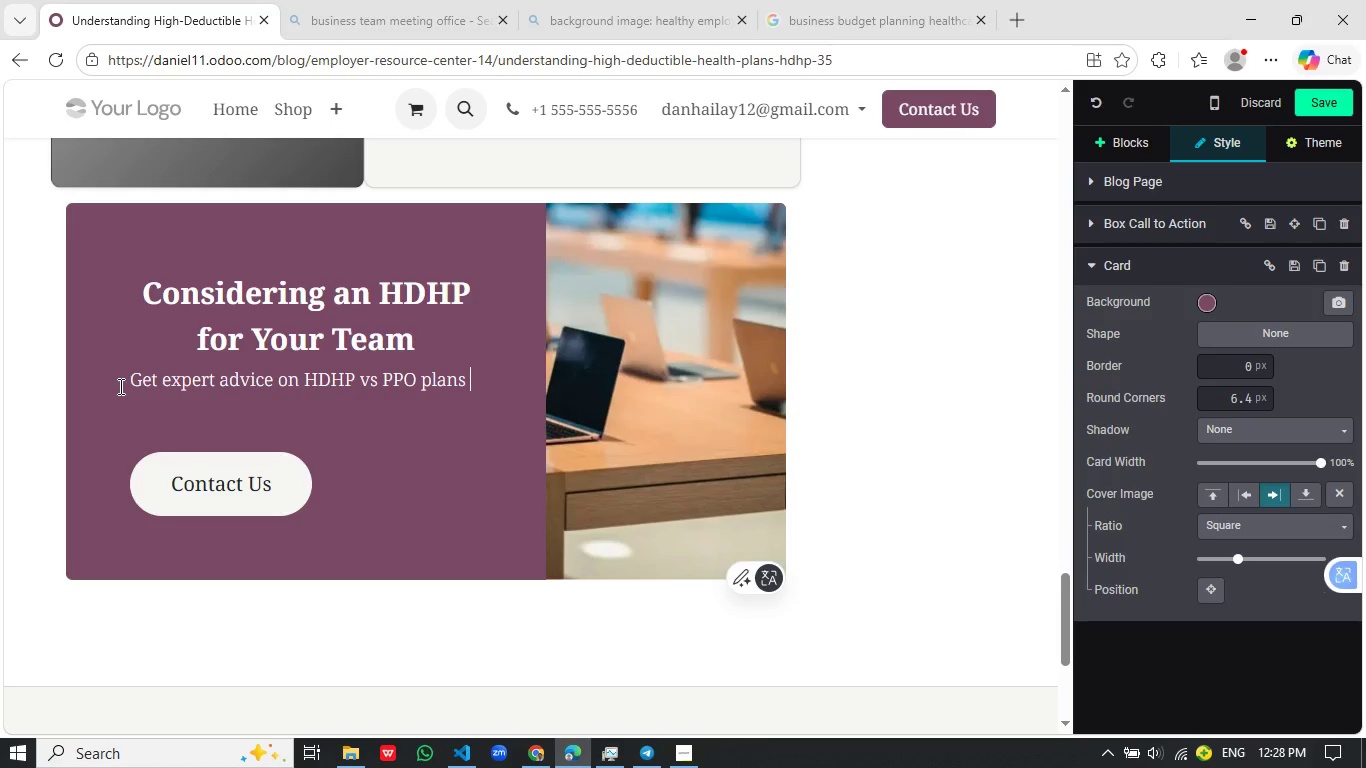 
type(an learn how to maximize savings with the right strategy.)
 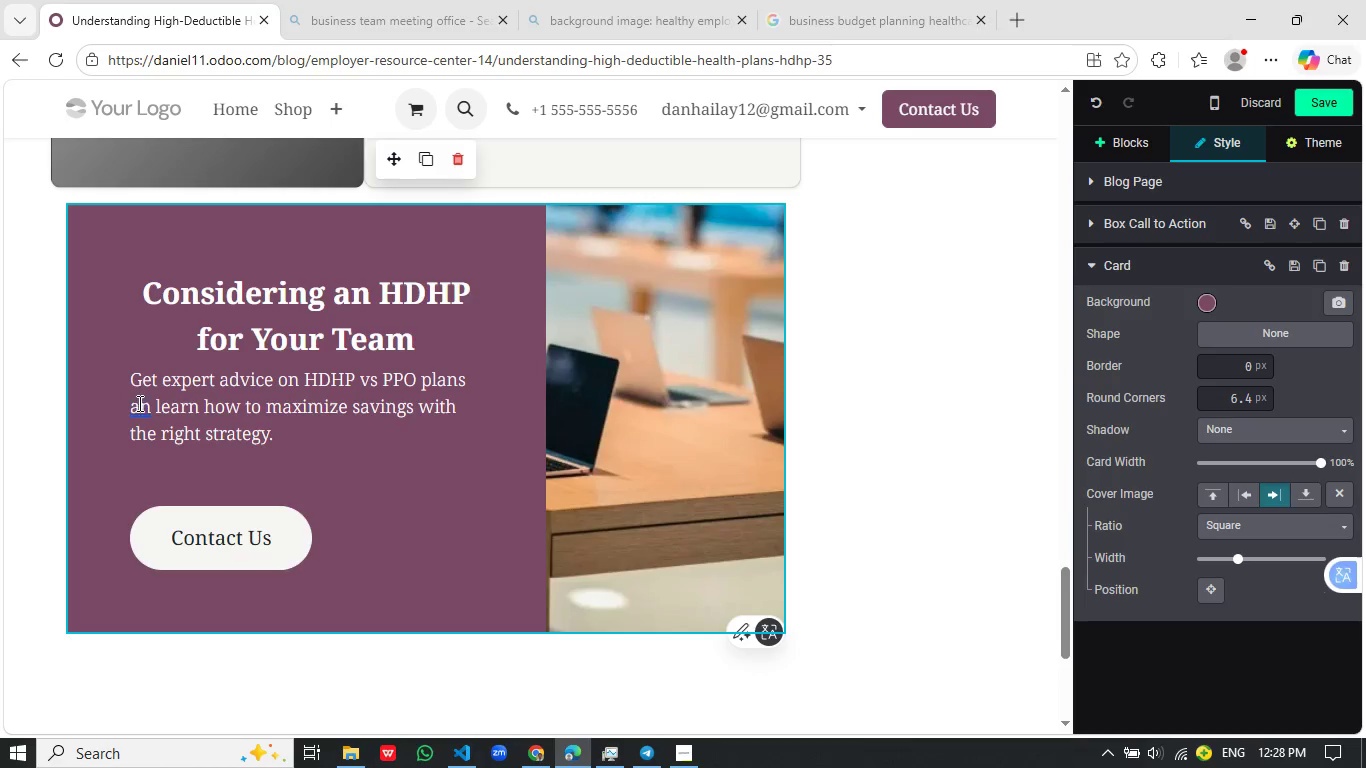 
left_click([150, 407])
 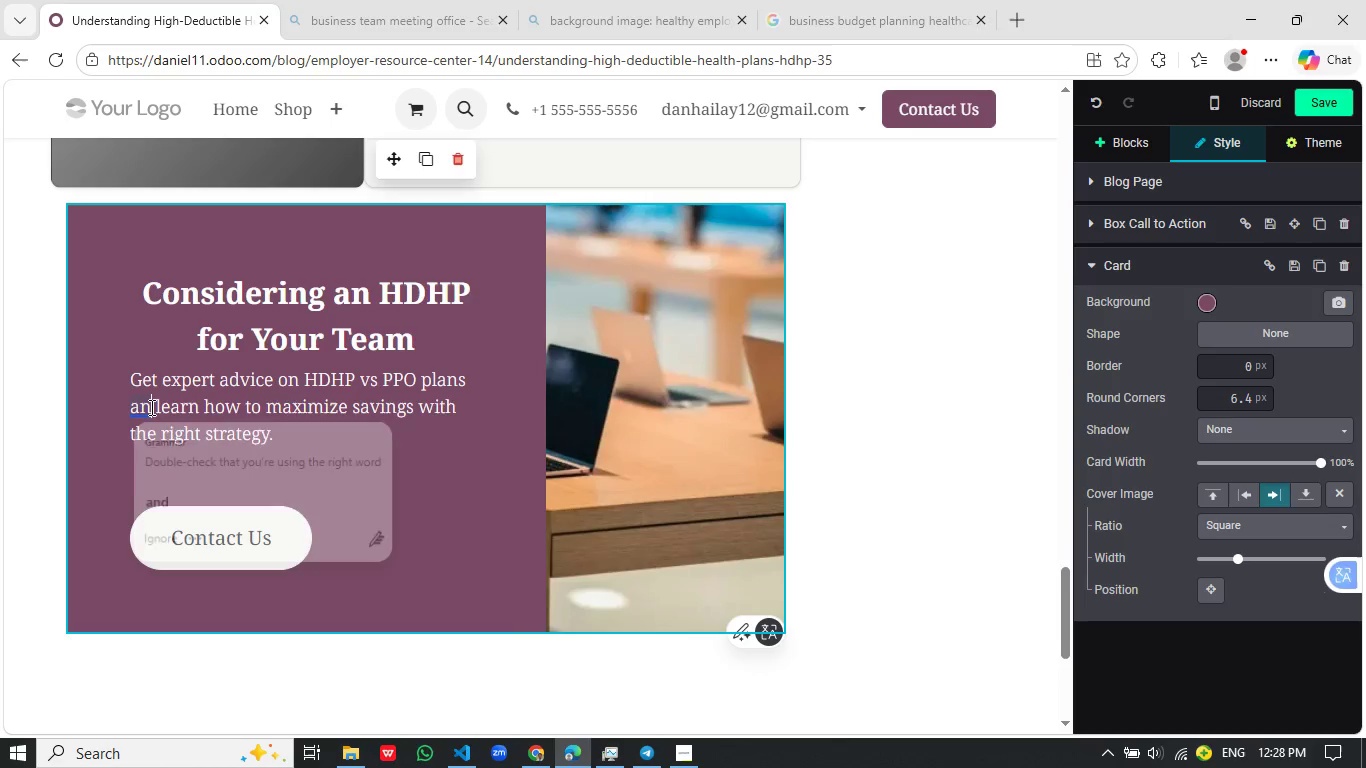 
key(S)
 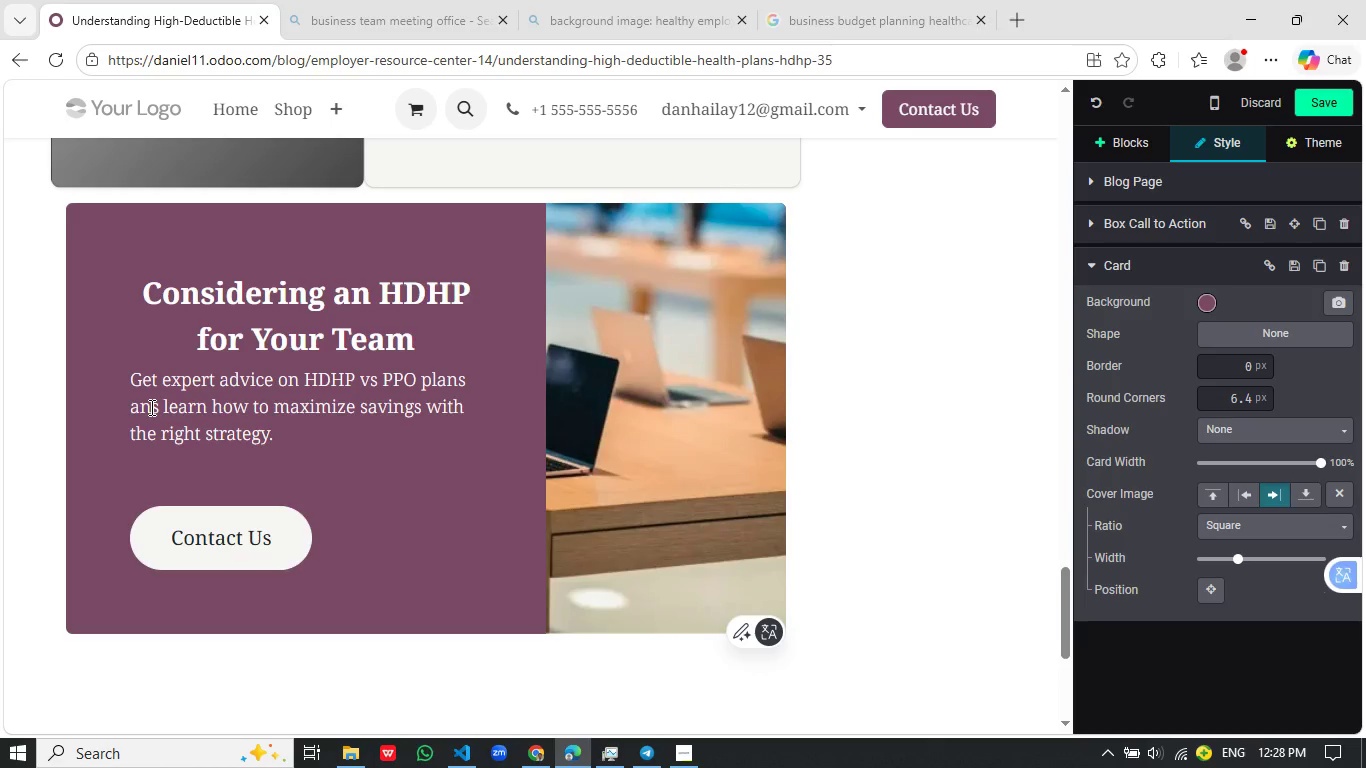 
key(Backspace)
 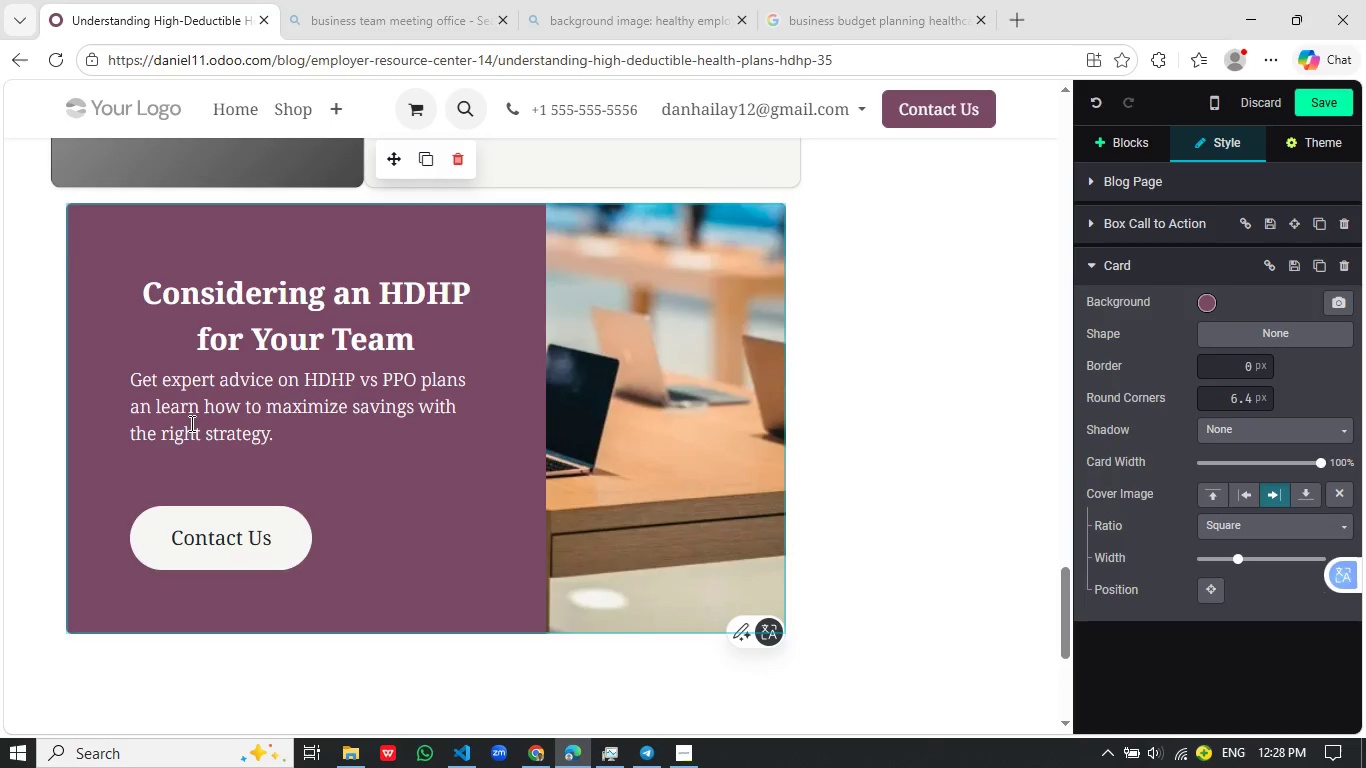 
key(D)
 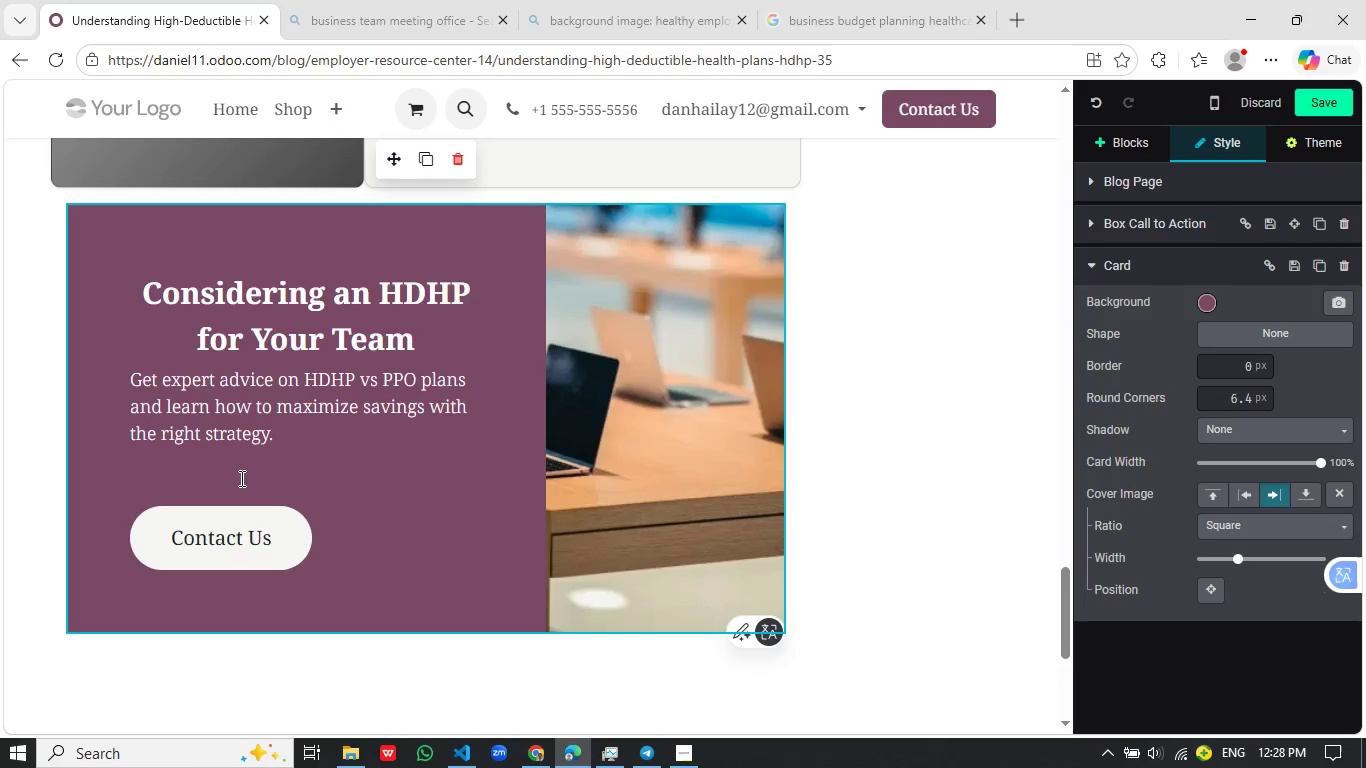 
left_click([240, 478])
 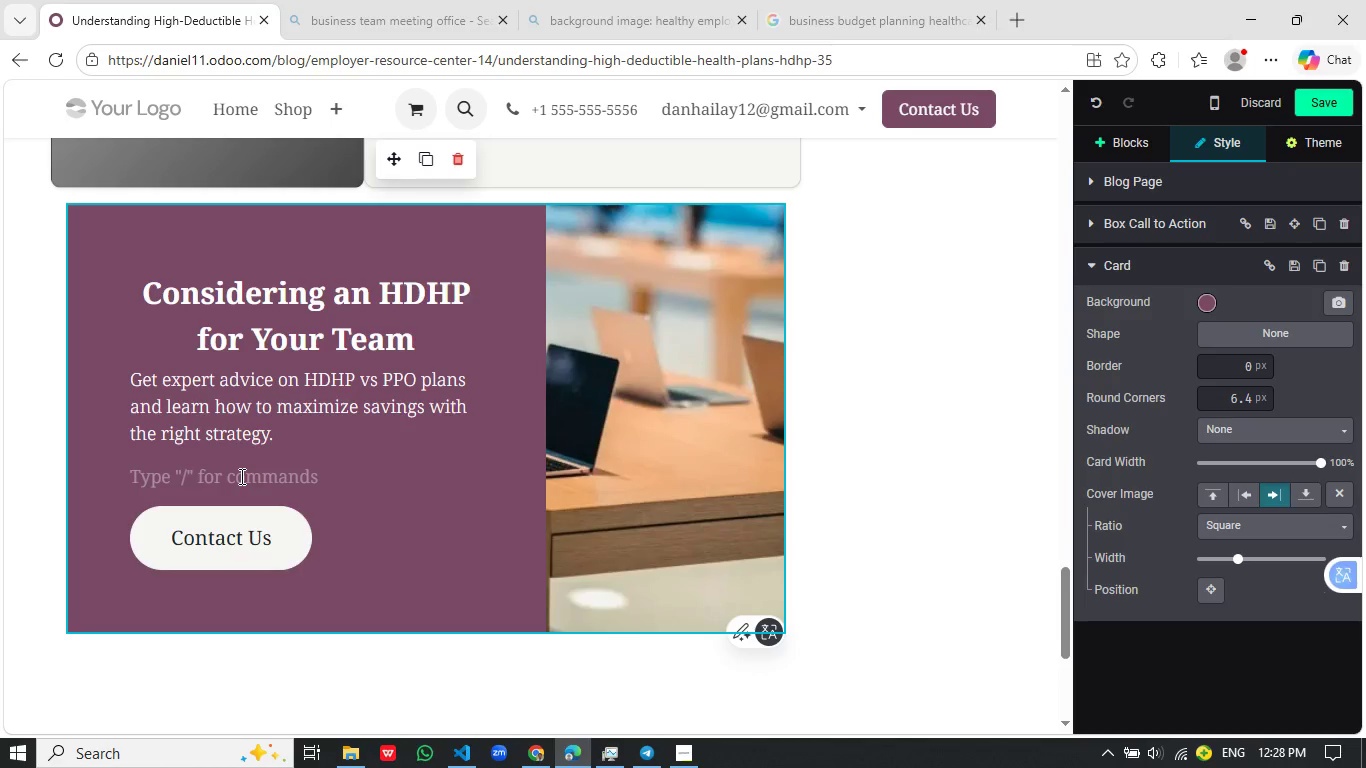 
key(Backspace)
 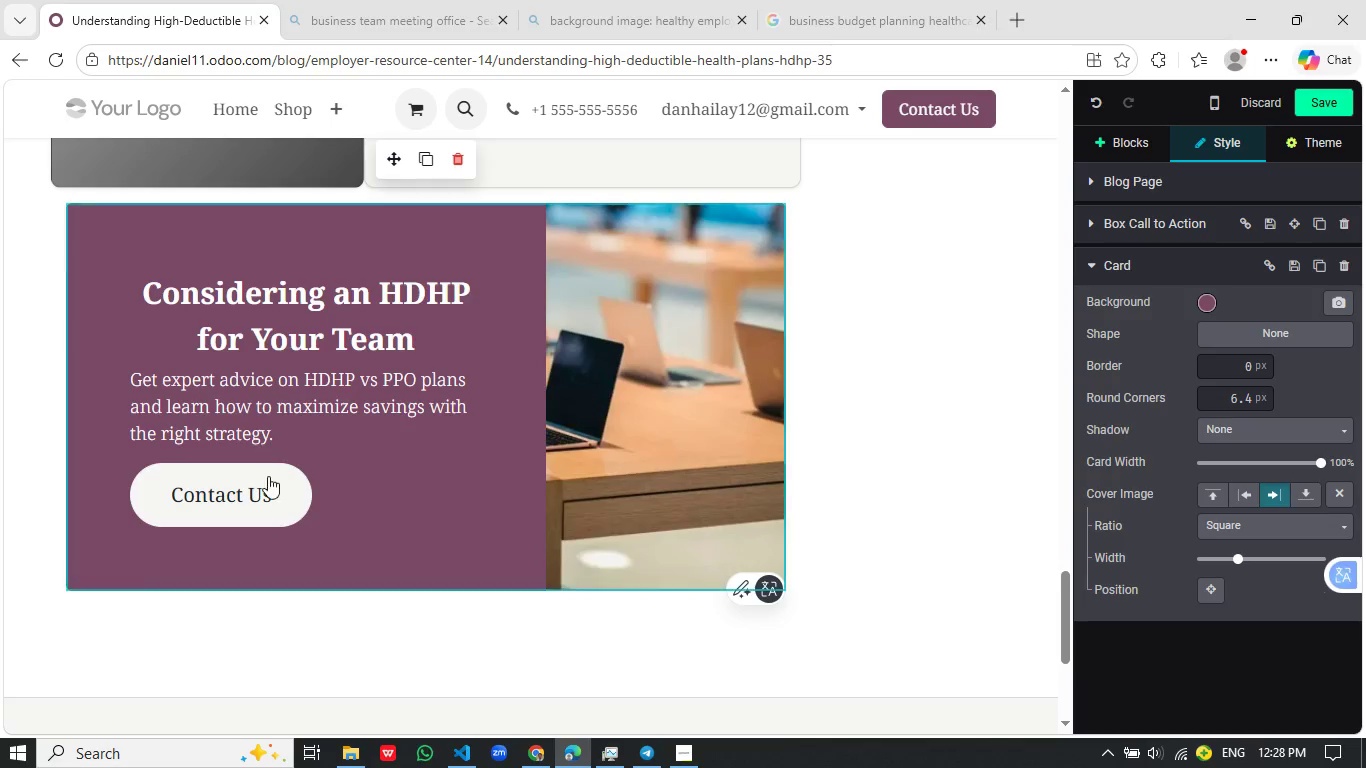 
left_click_drag(start_coordinate=[269, 478], to_coordinate=[269, 483])
 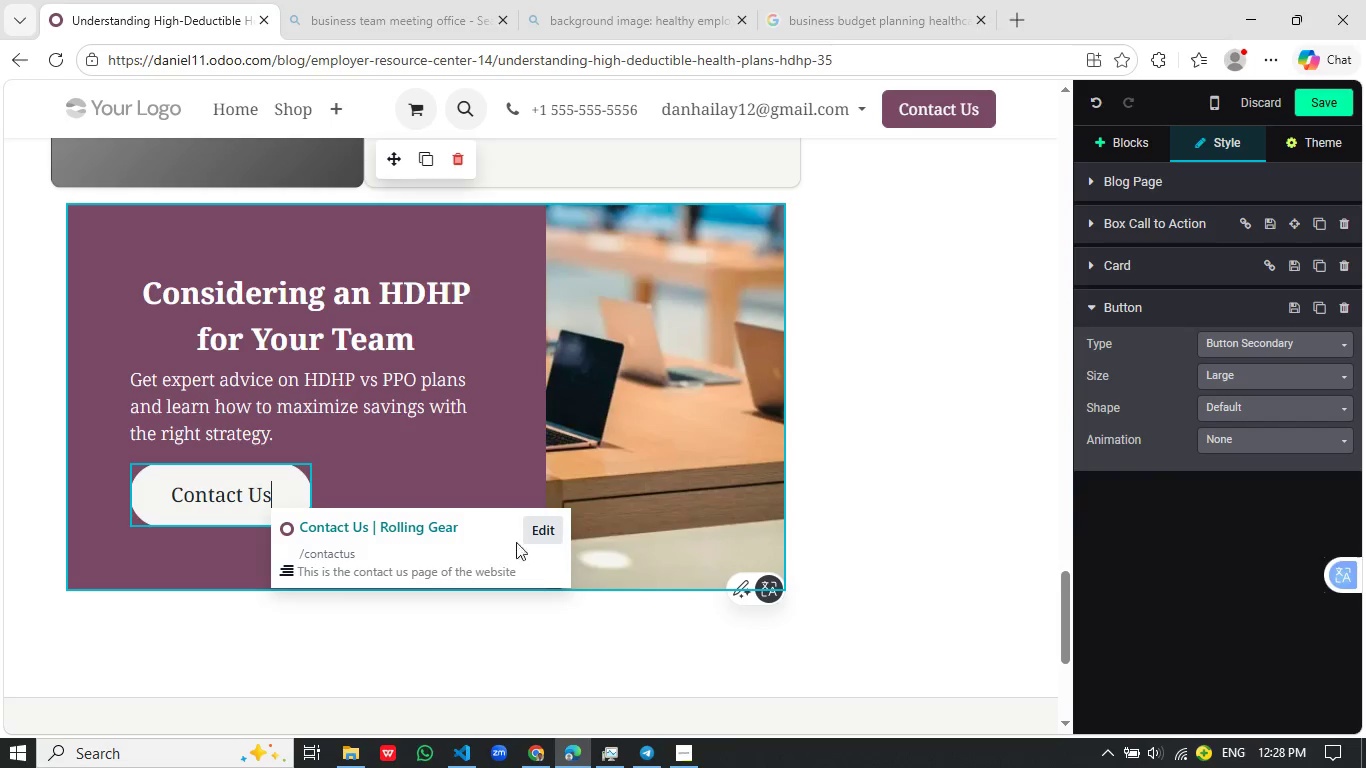 
left_click([538, 532])
 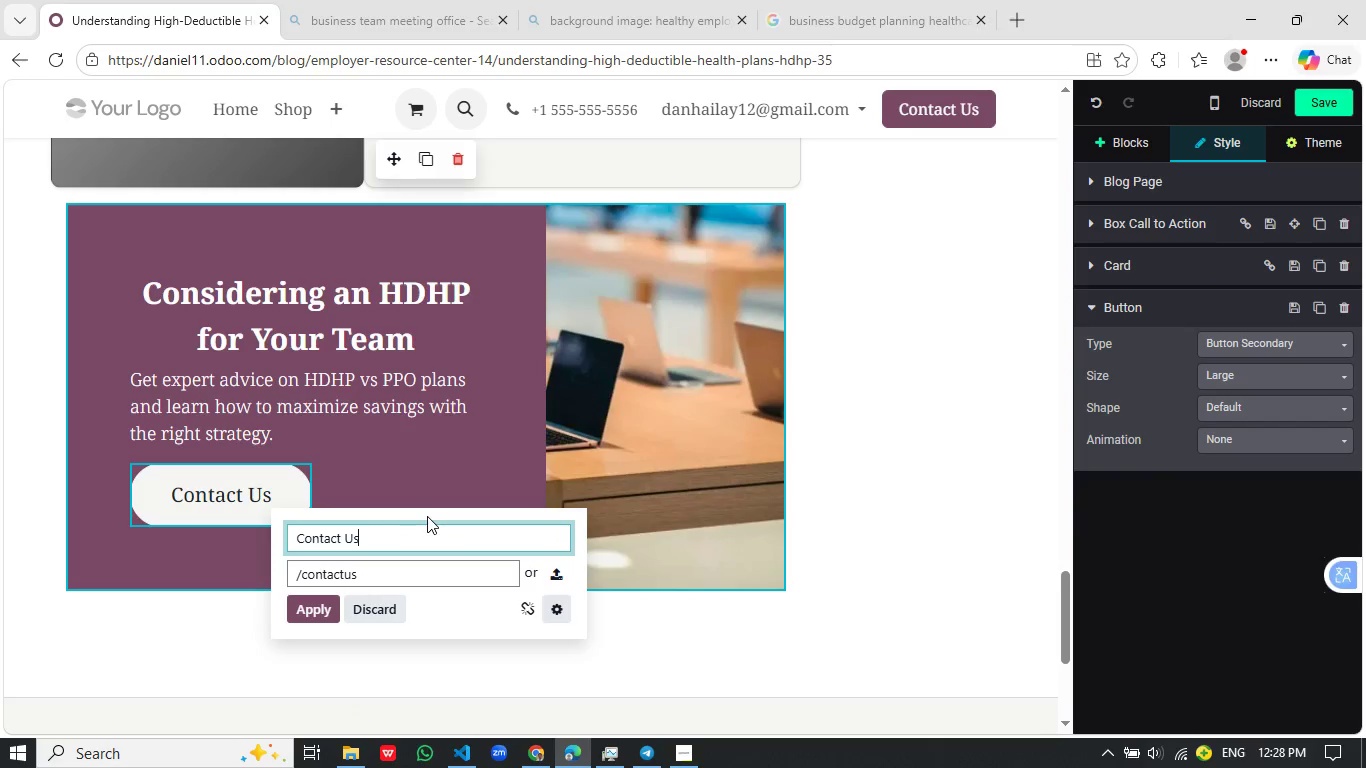 
hold_key(key=Backspace, duration=0.69)
 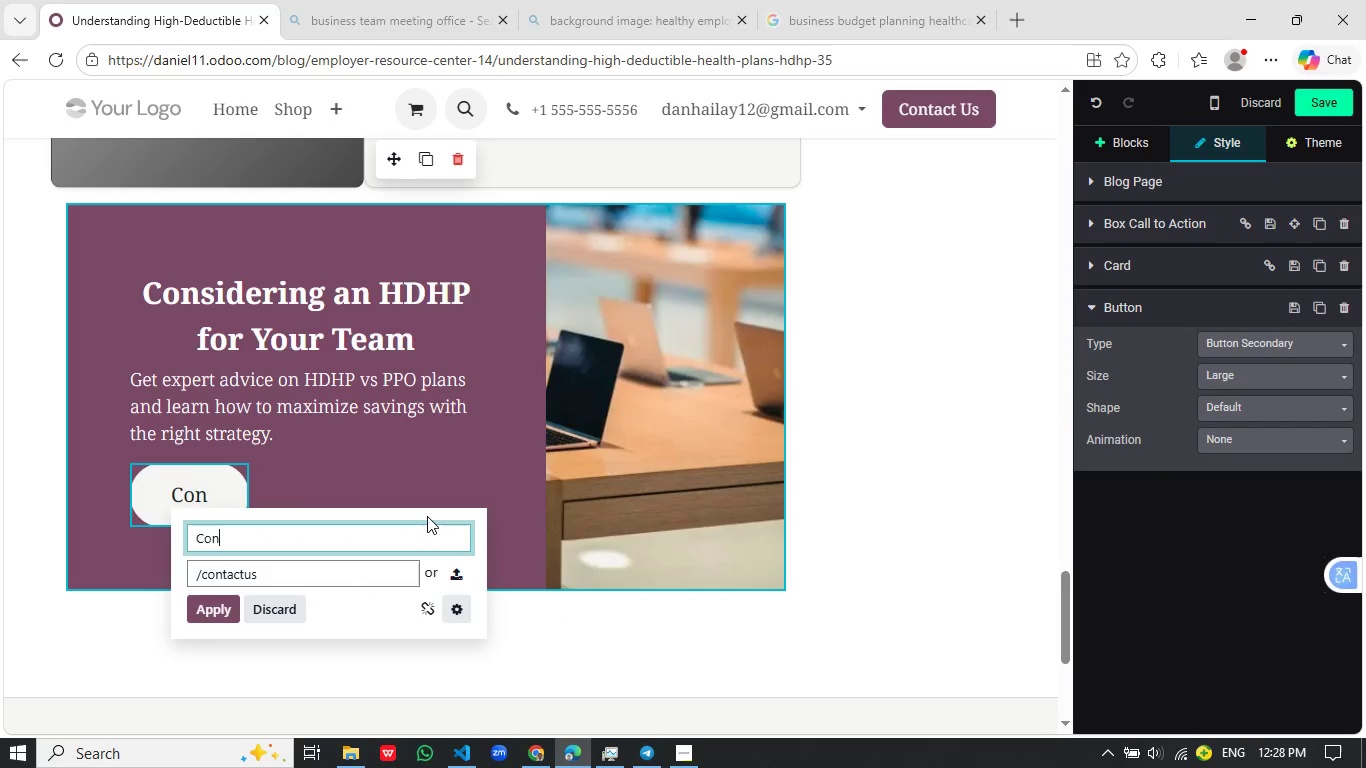 
key(Backspace)
key(Backspace)
key(Backspace)
type(Speek with an Expert)
 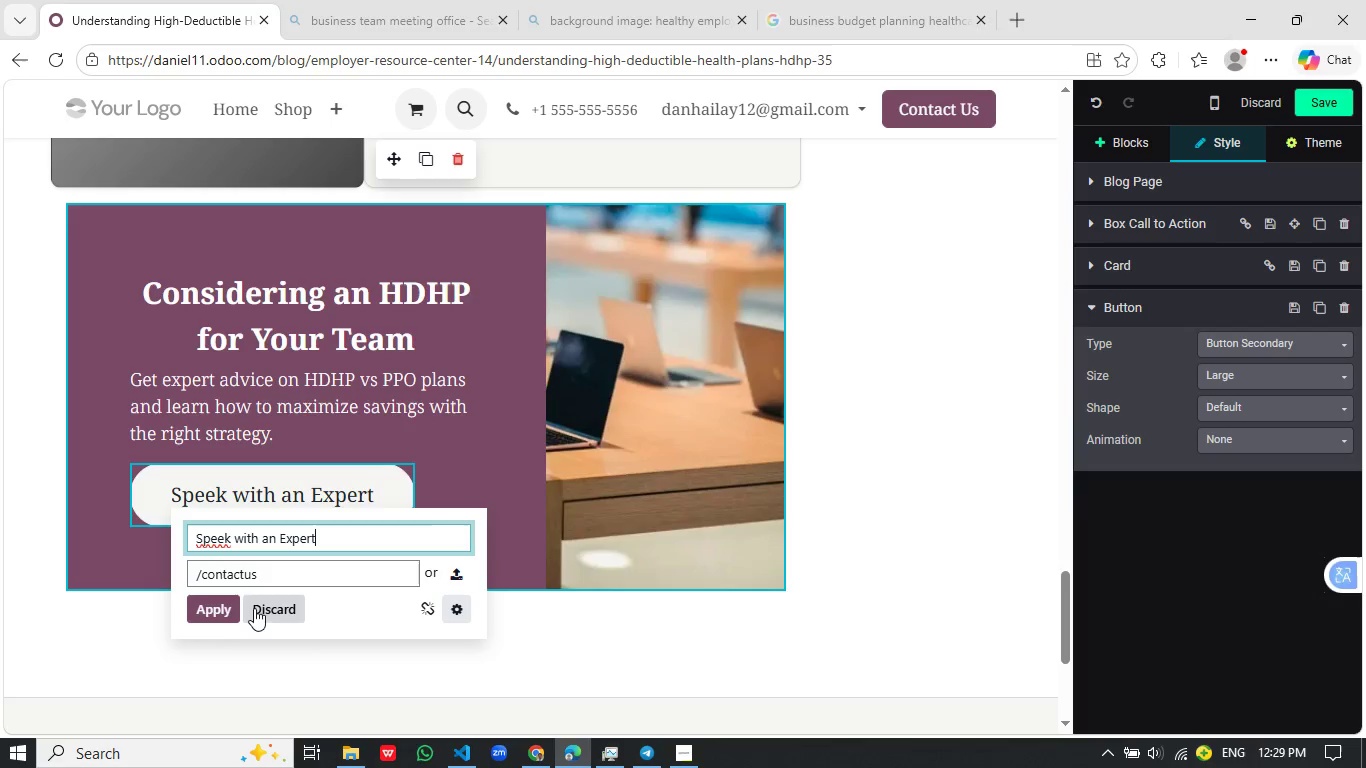 
left_click([212, 601])
 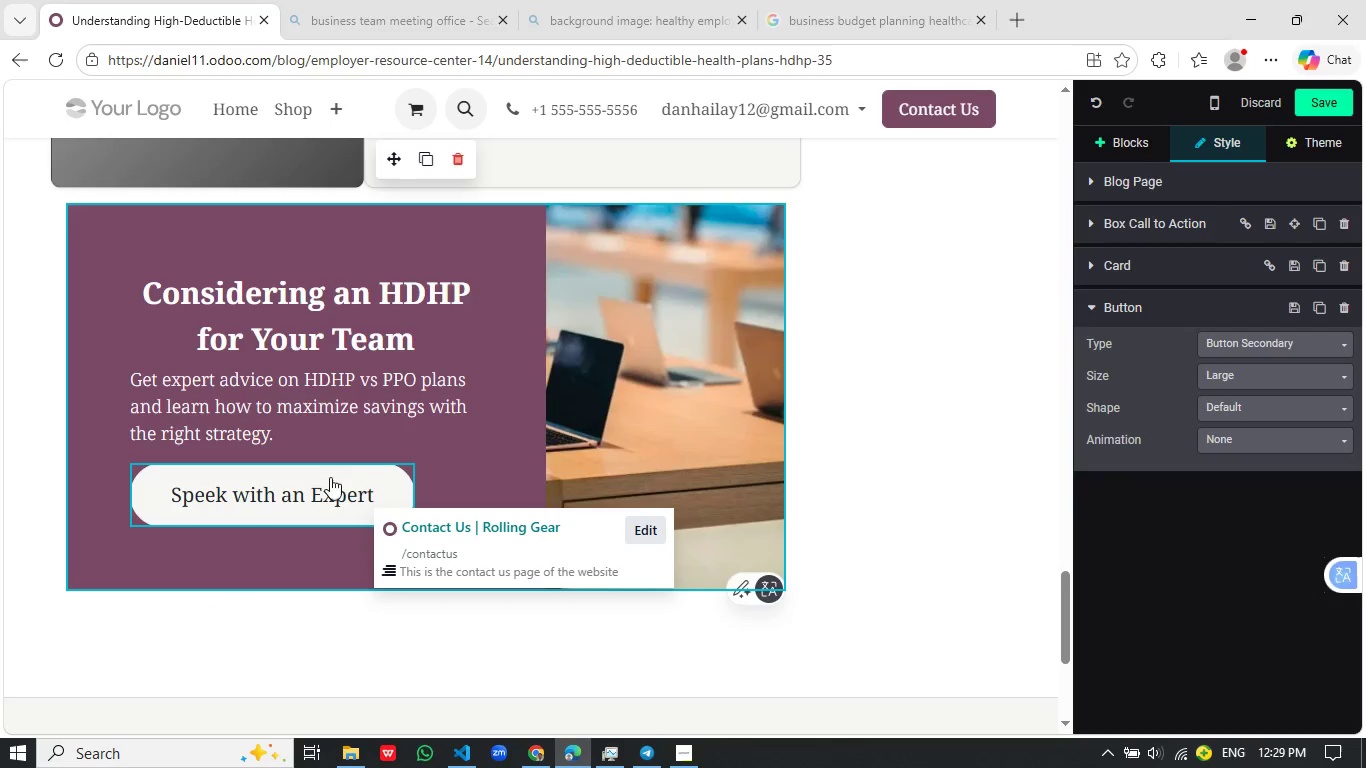 
left_click([363, 469])
 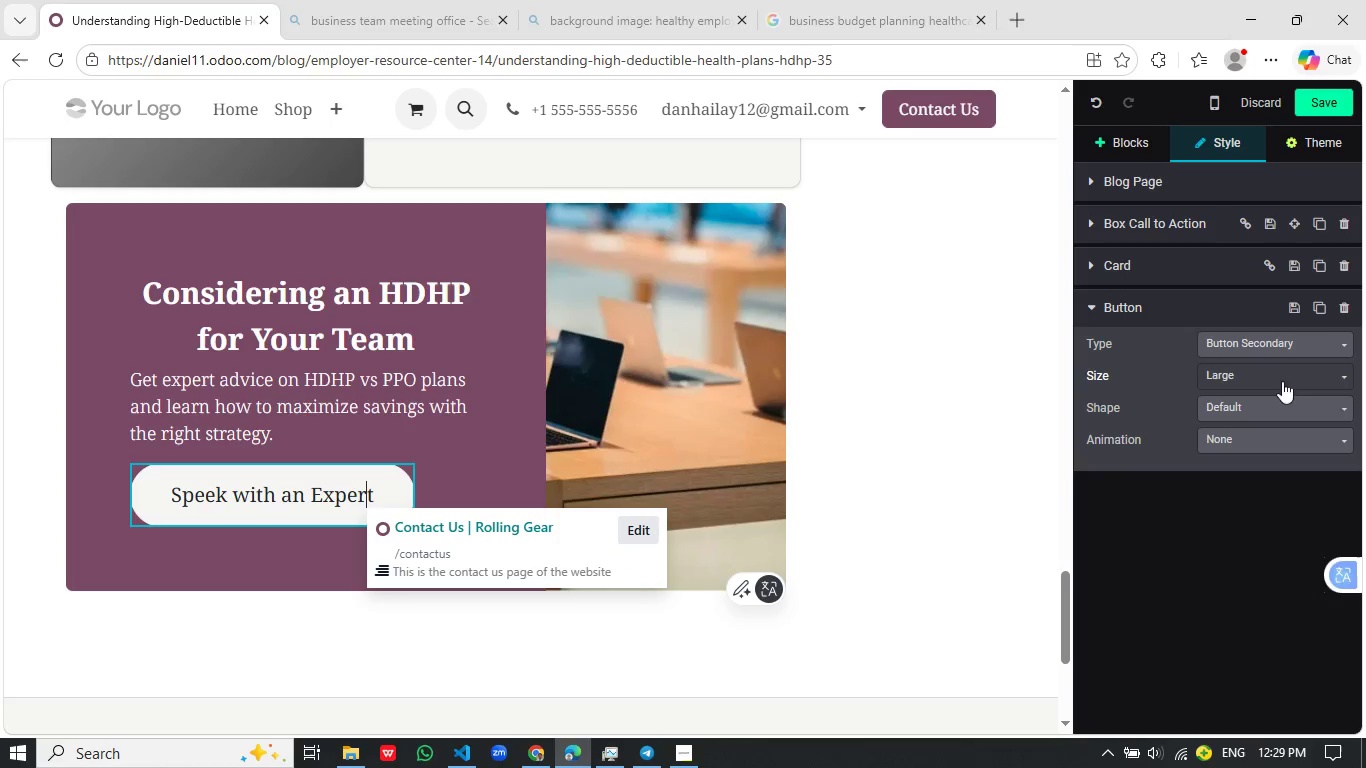 
left_click([1287, 415])
 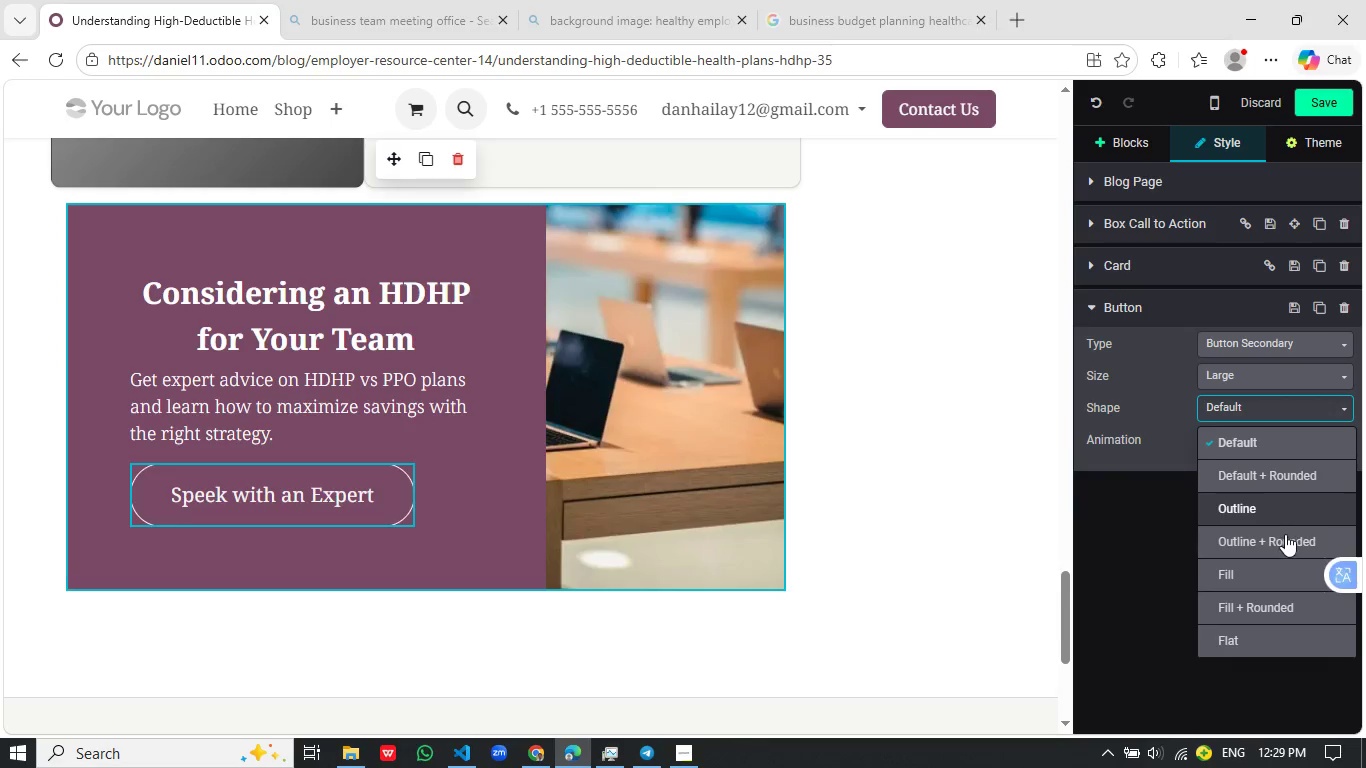 
left_click([1285, 534])
 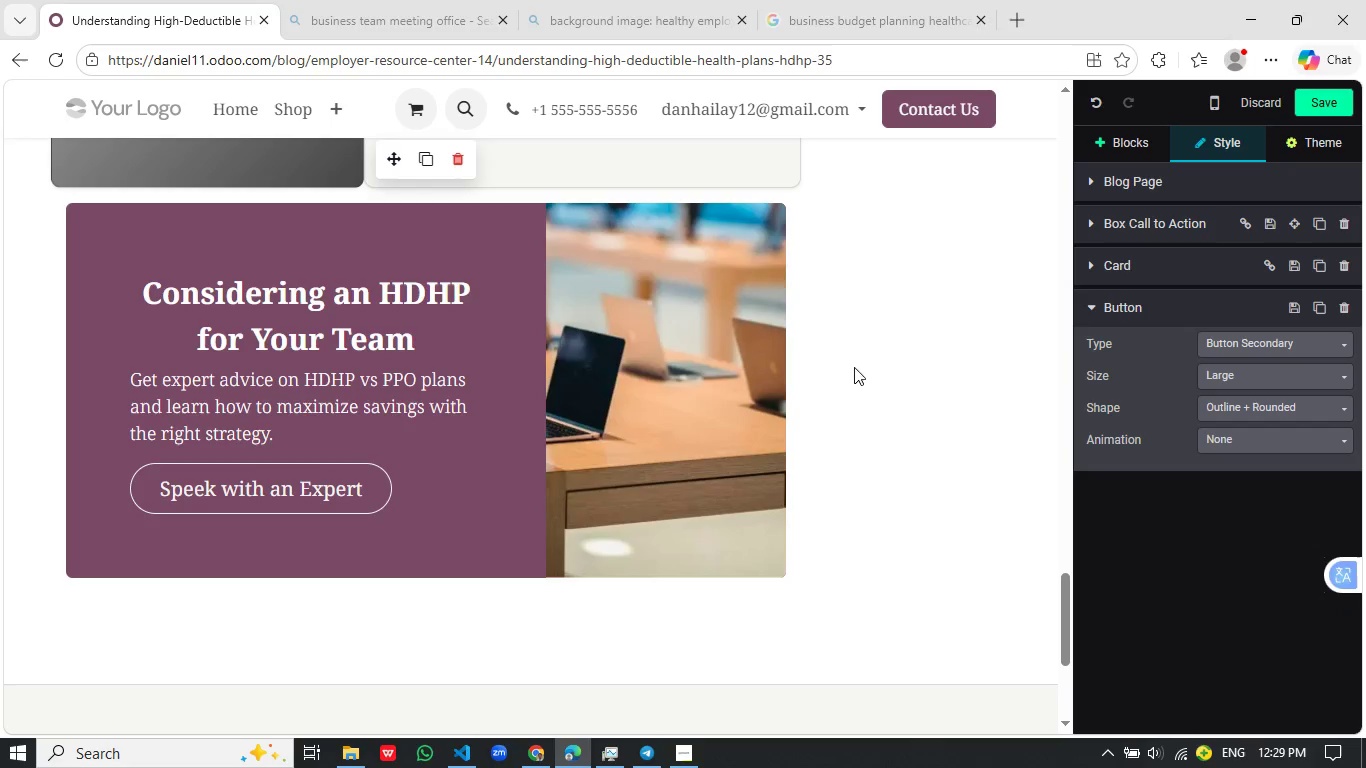 
left_click([311, 481])
 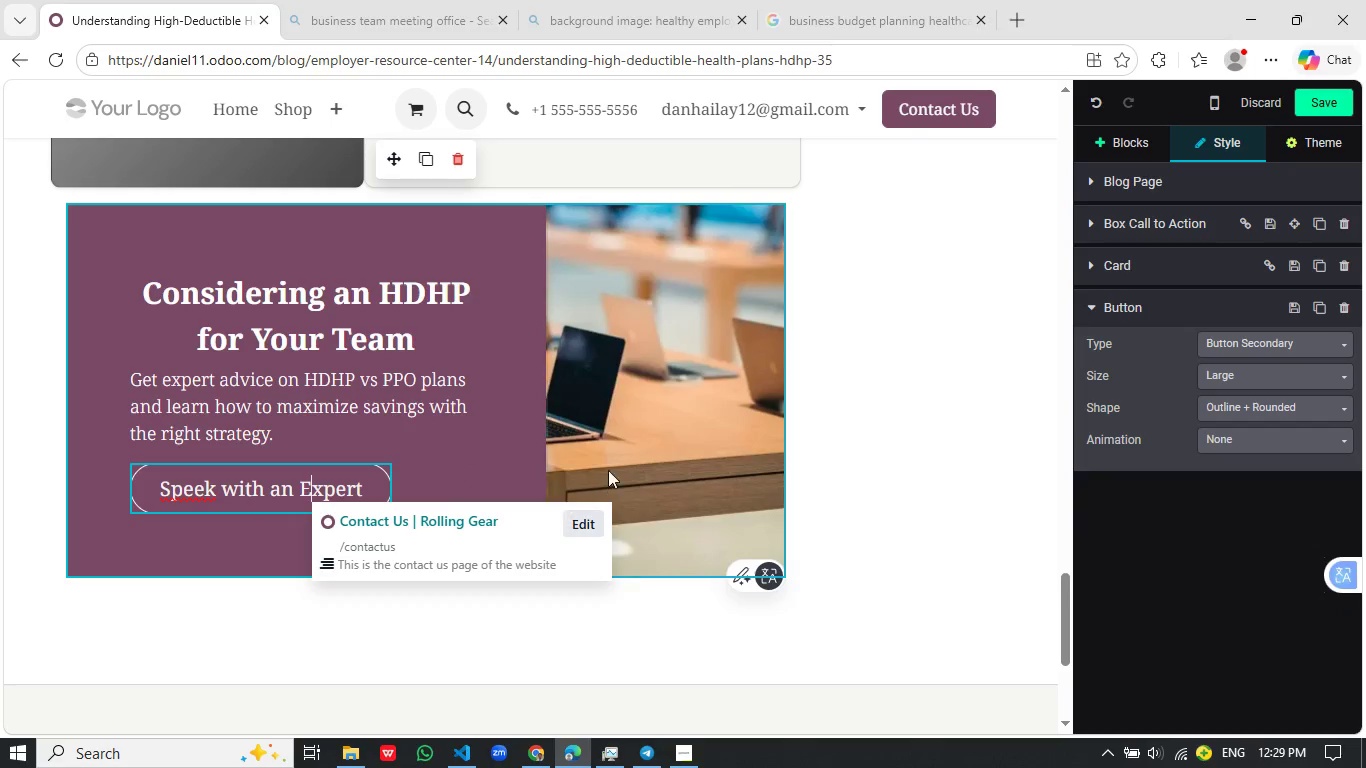 
left_click([626, 464])
 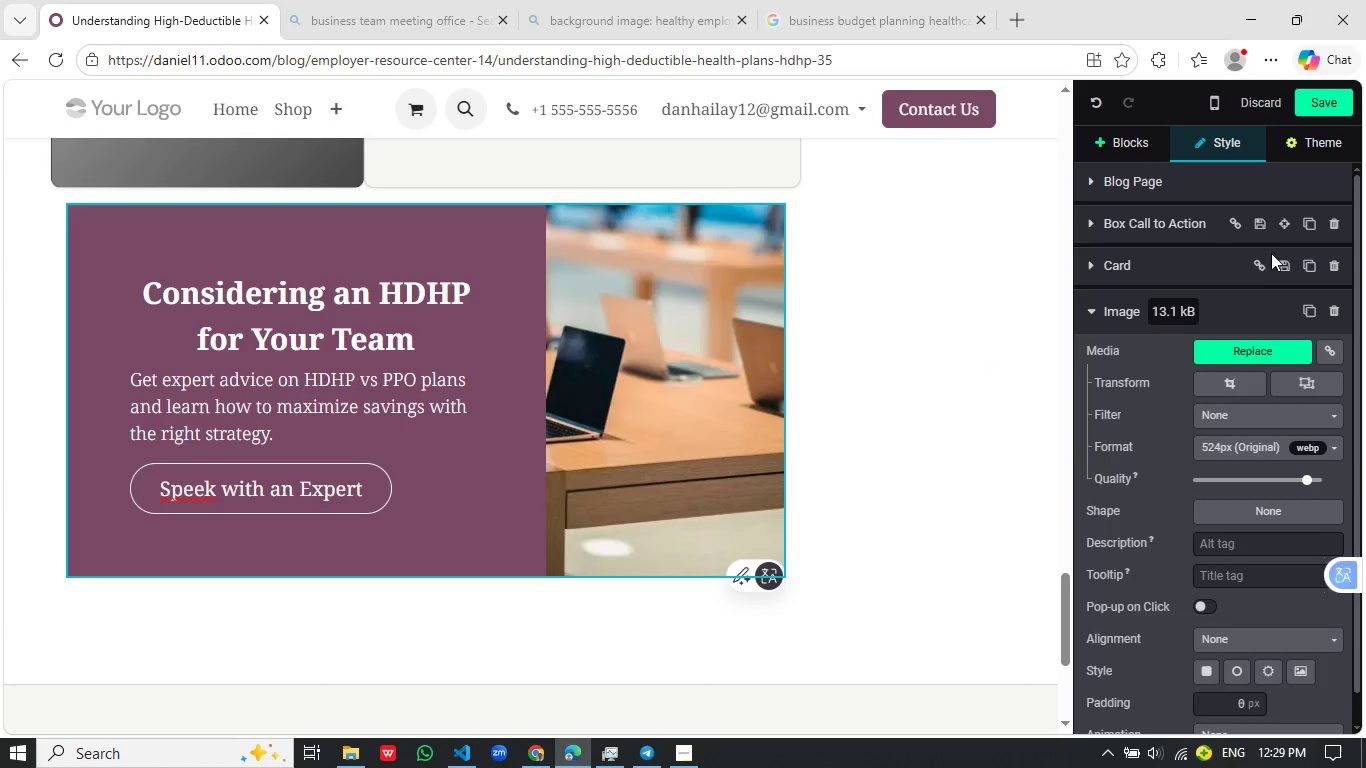 
wait(7.81)
 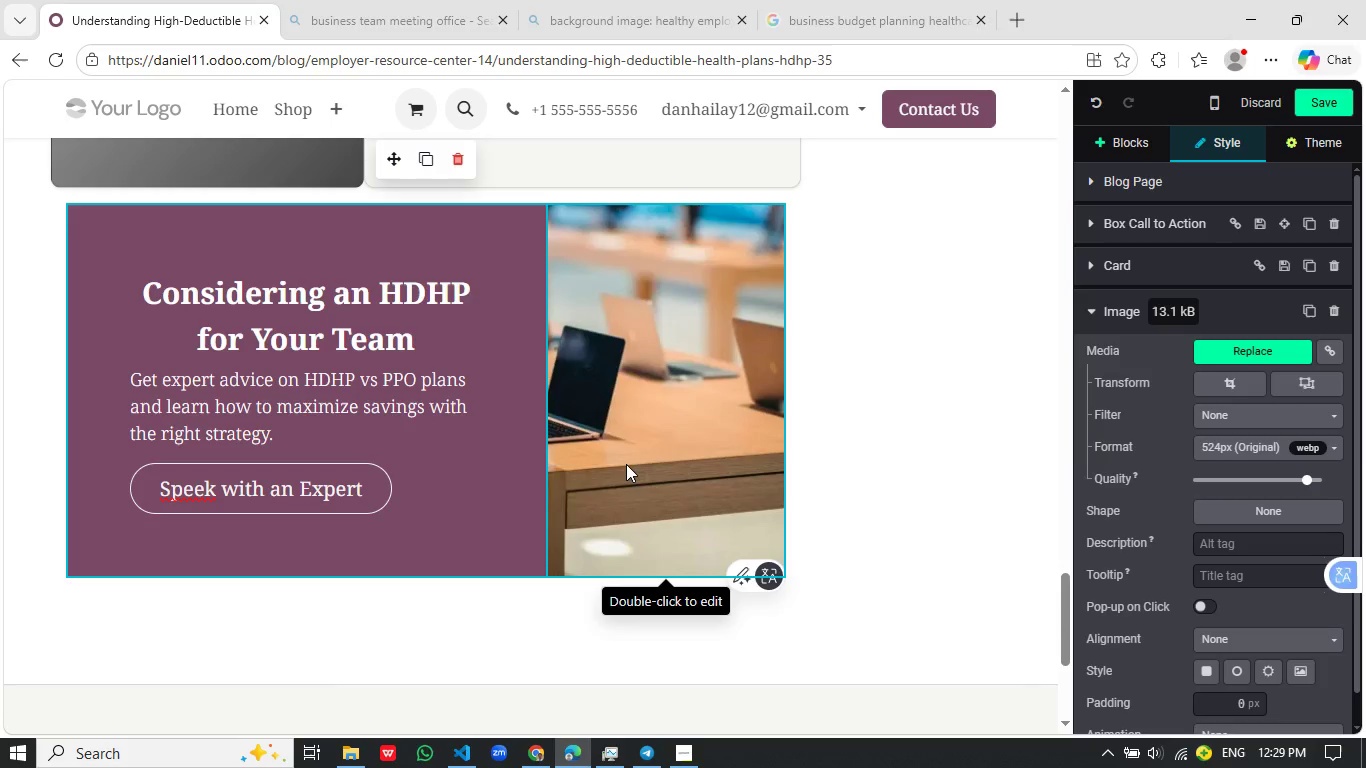 
left_click([1259, 349])
 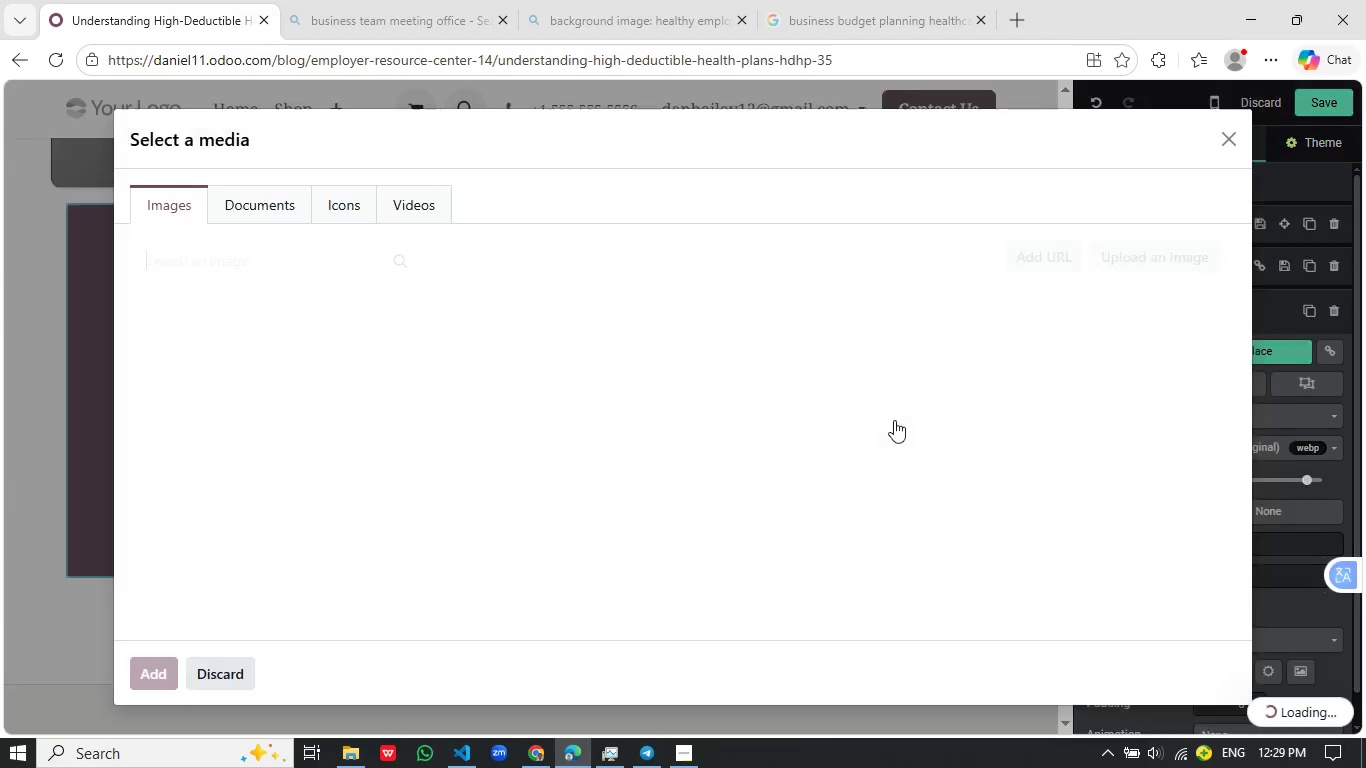 
mouse_move([913, 438])
 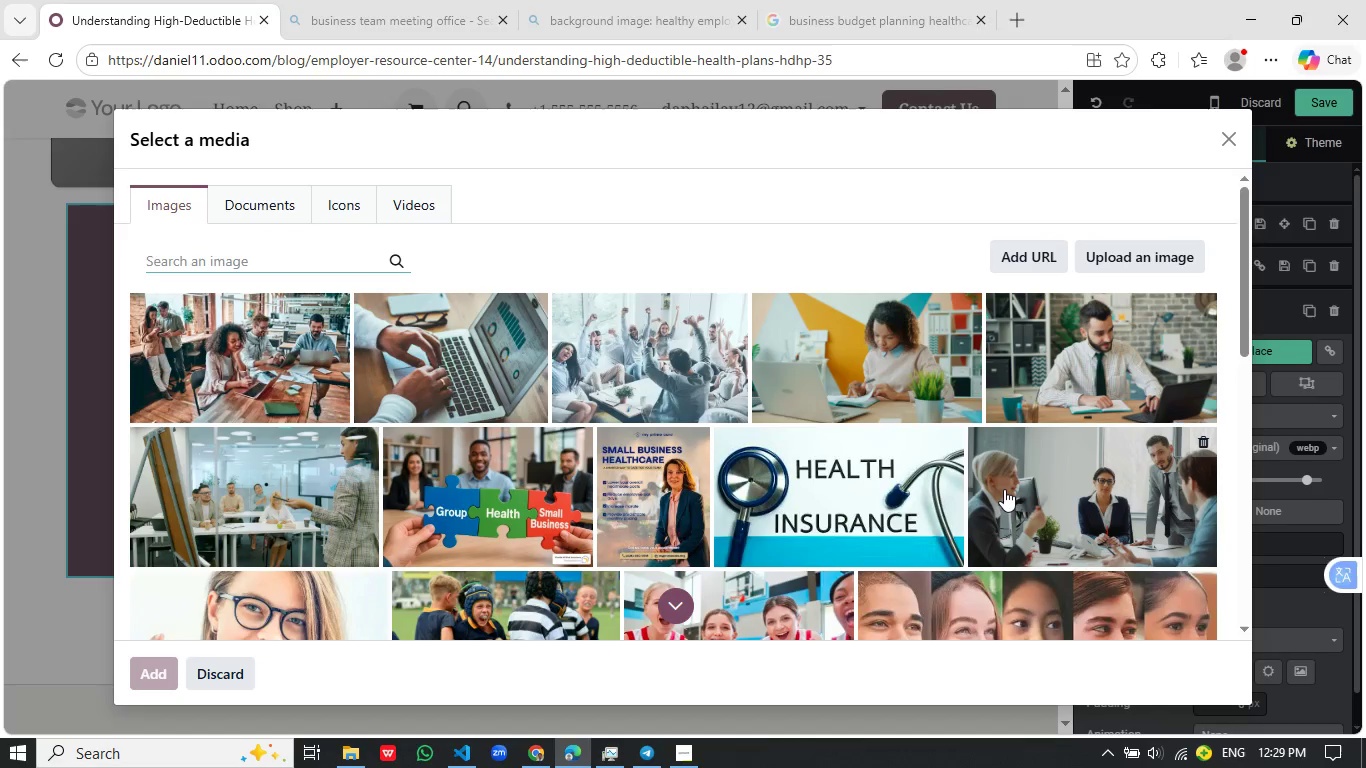 
wait(18.22)
 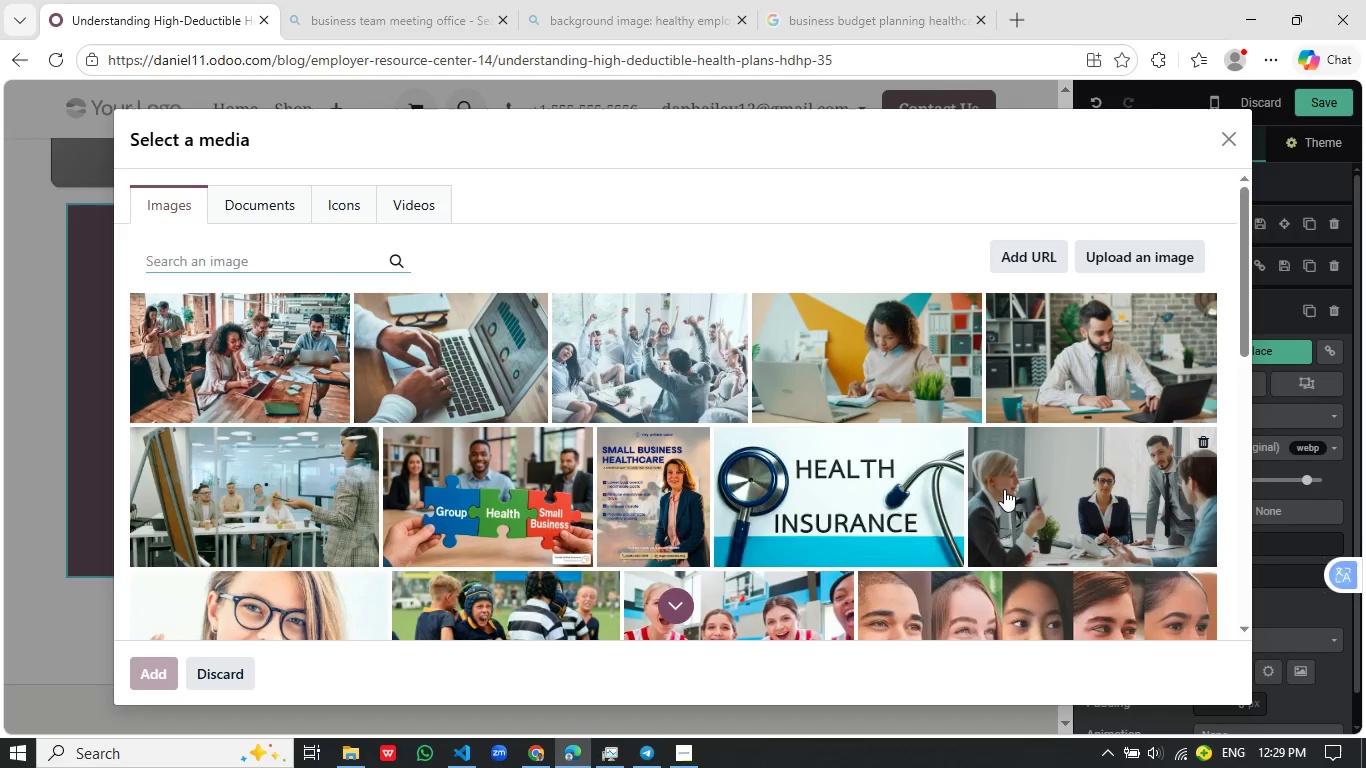 
type(high deductible health plans)
 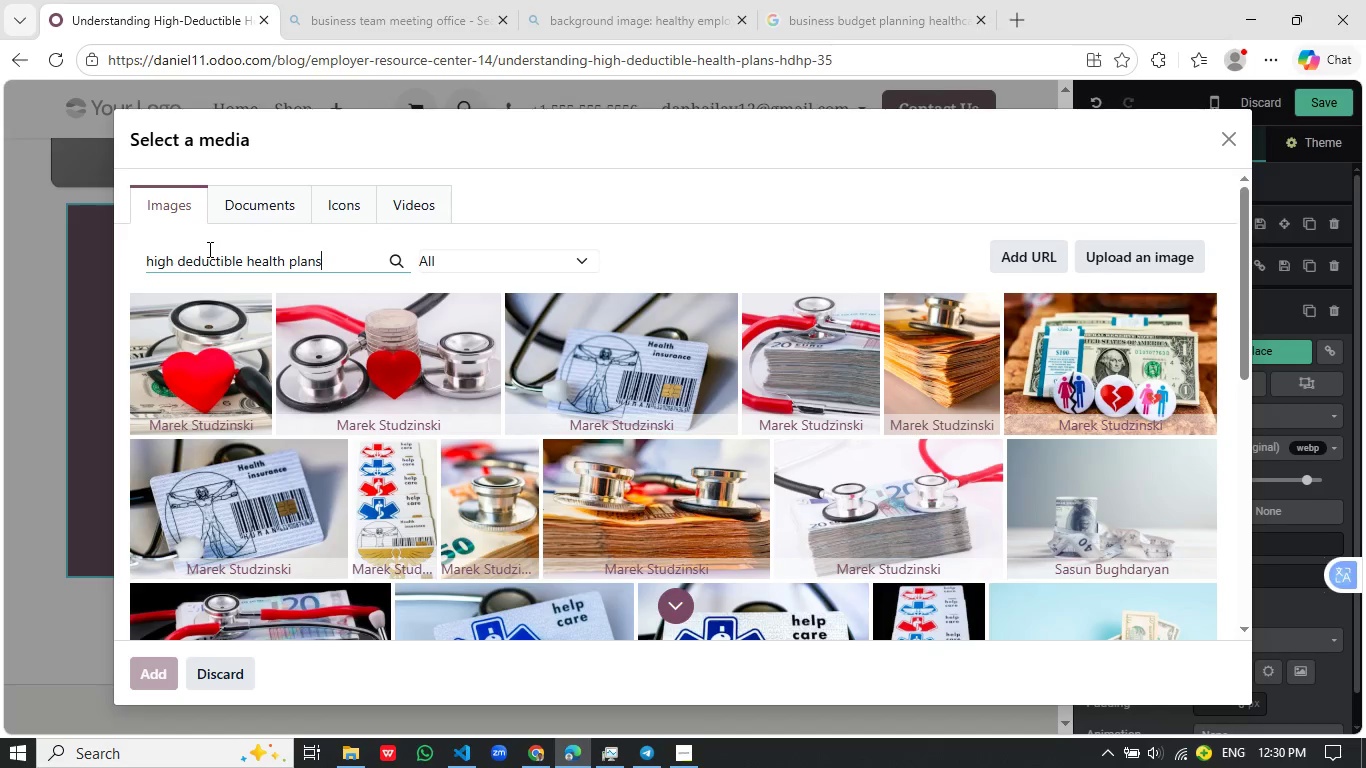 
wait(25.25)
 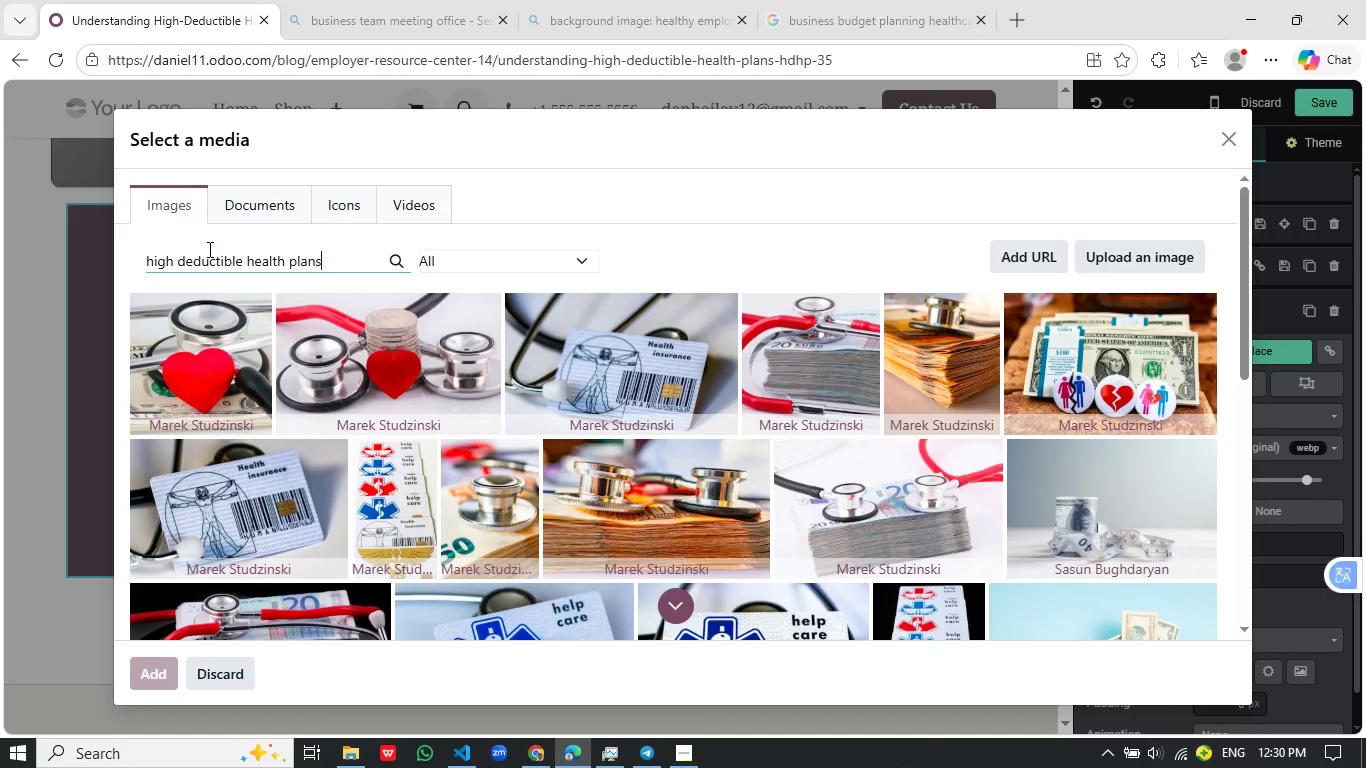 
type( for team)
 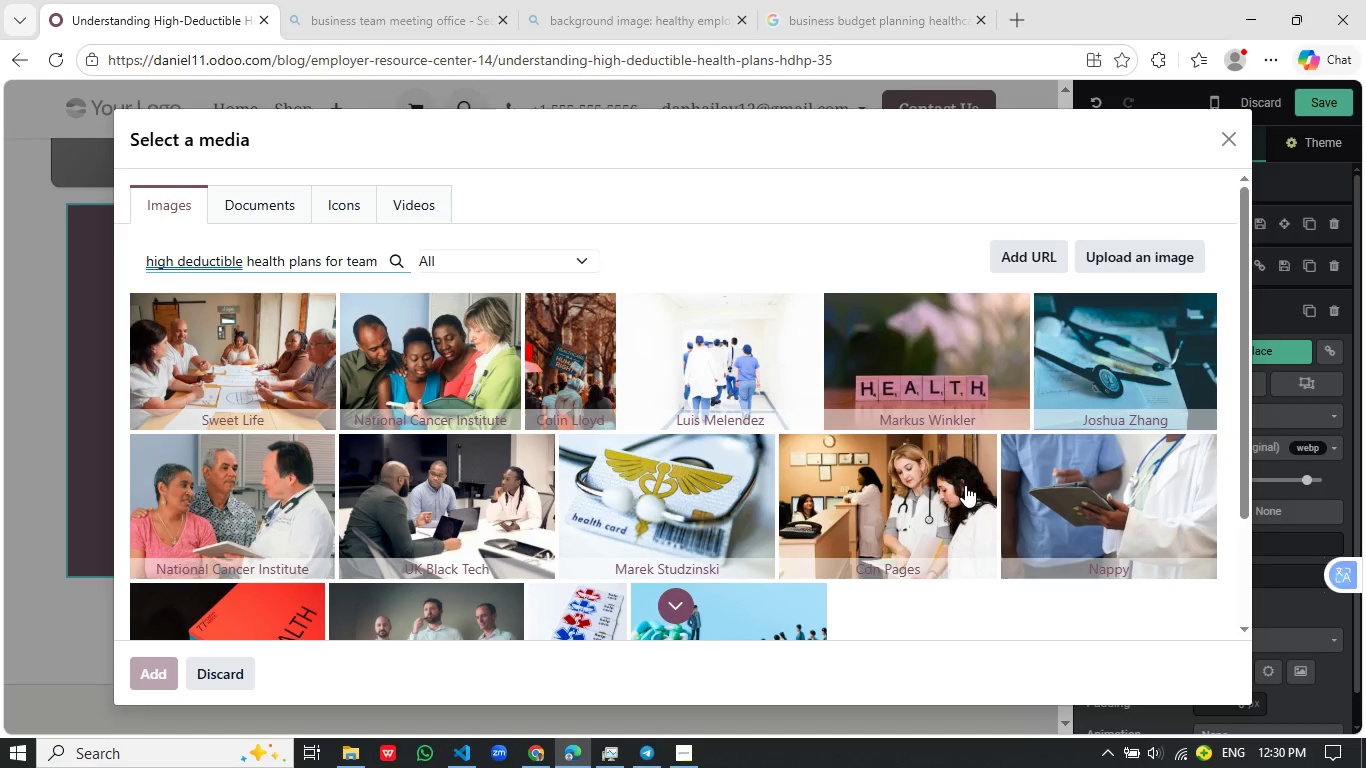 
wait(18.19)
 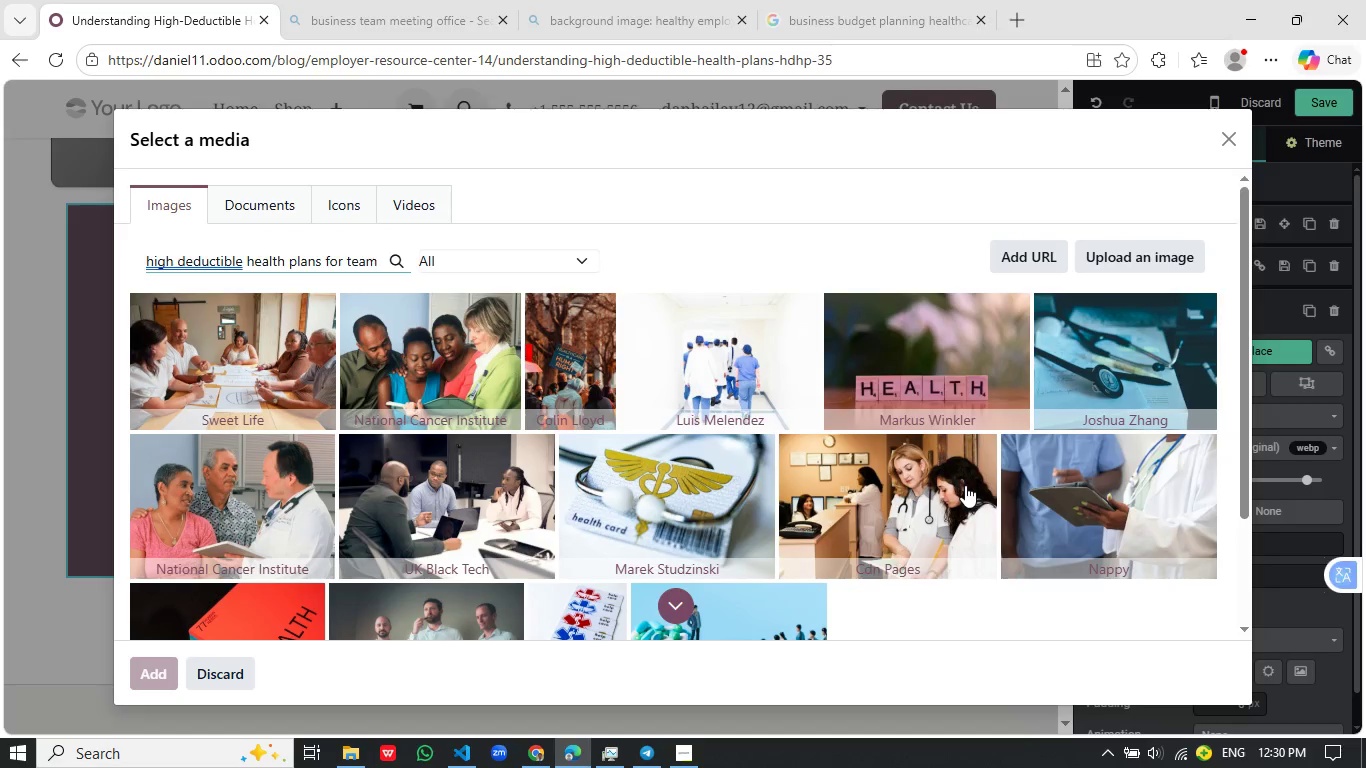 
left_click([689, 513])
 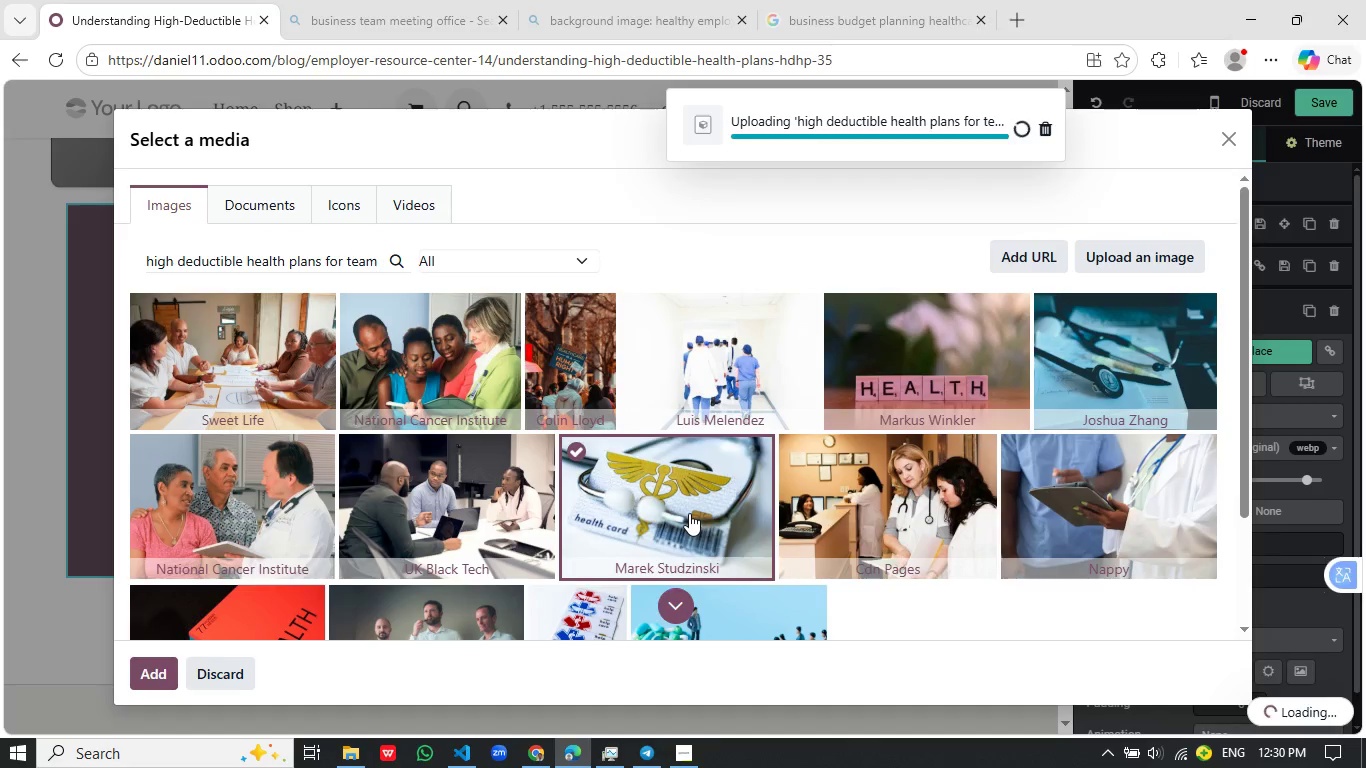 
scroll: coordinate [690, 511], scroll_direction: down, amount: 2.0
 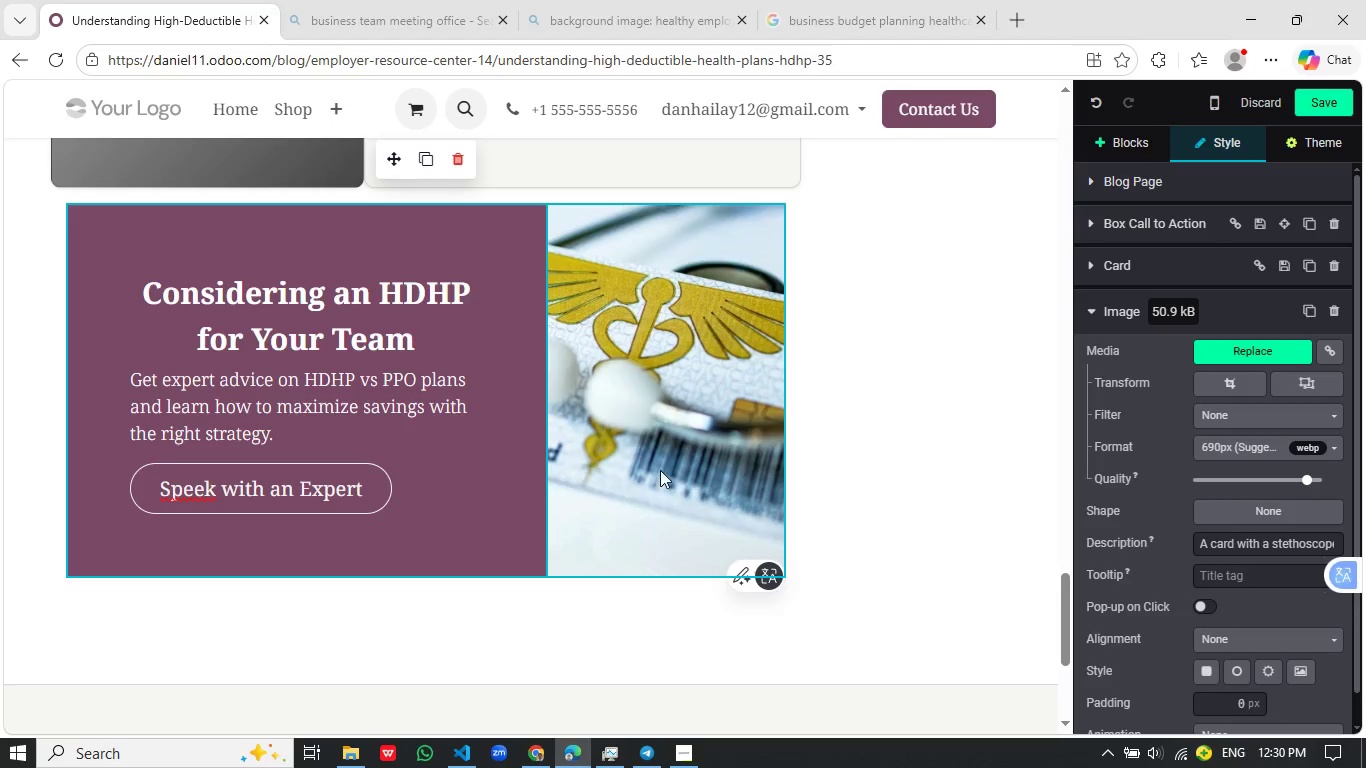 
wait(7.01)
 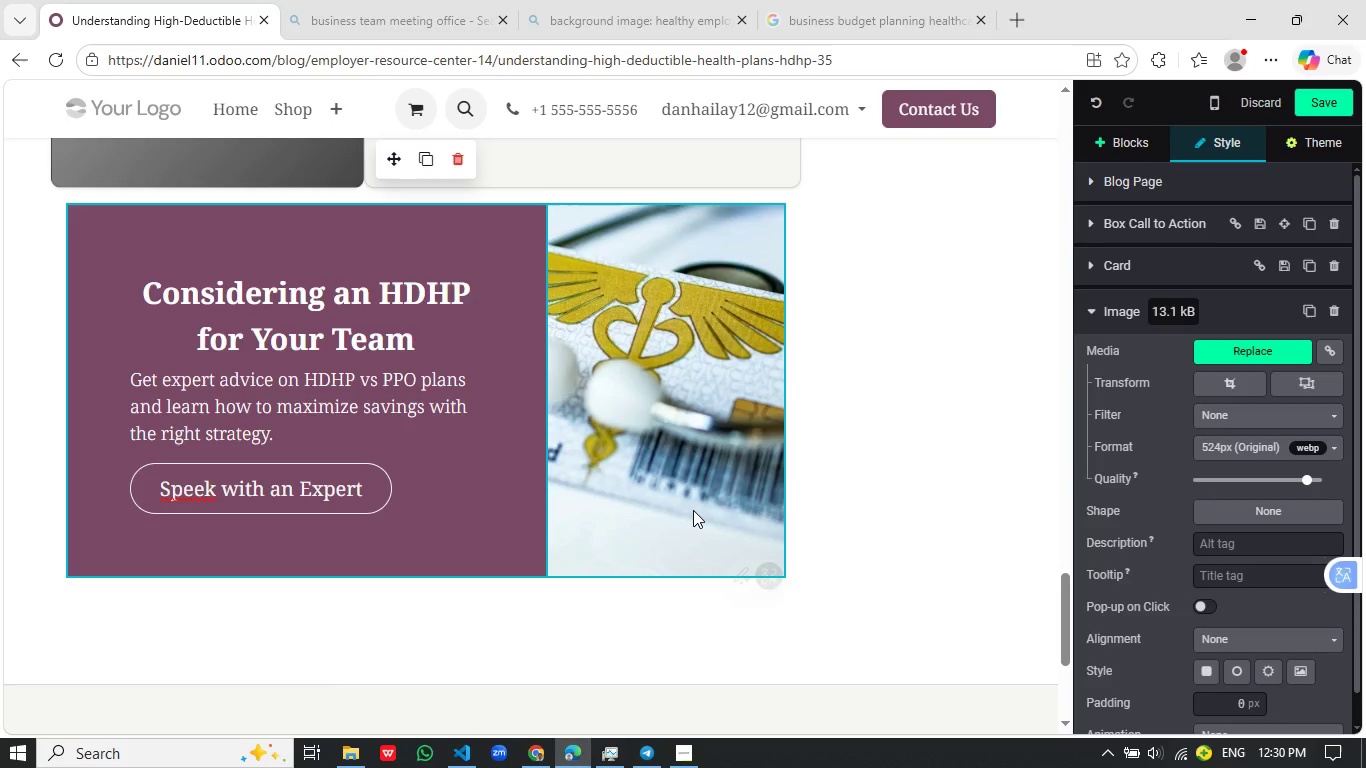 
left_click([1247, 359])
 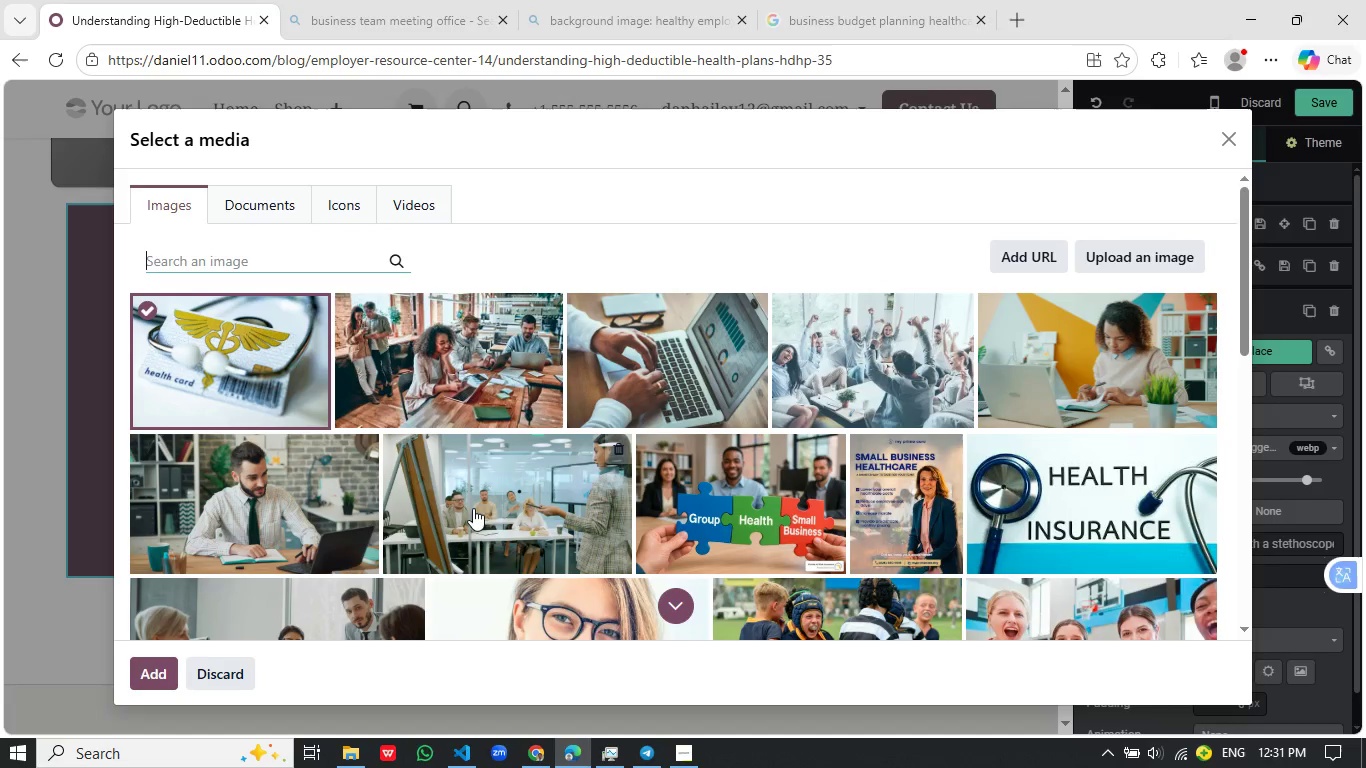 
wait(6.45)
 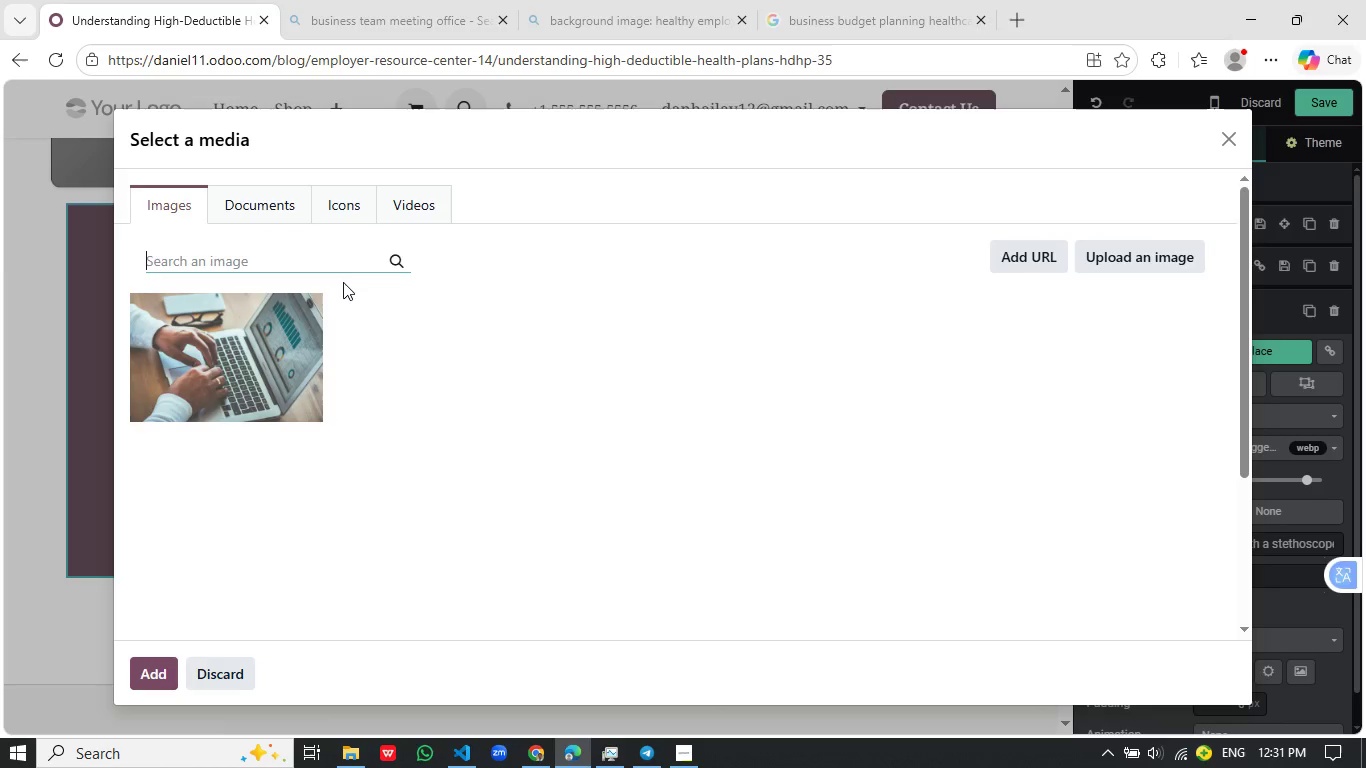 
scroll: coordinate [473, 508], scroll_direction: down, amount: 3.0
 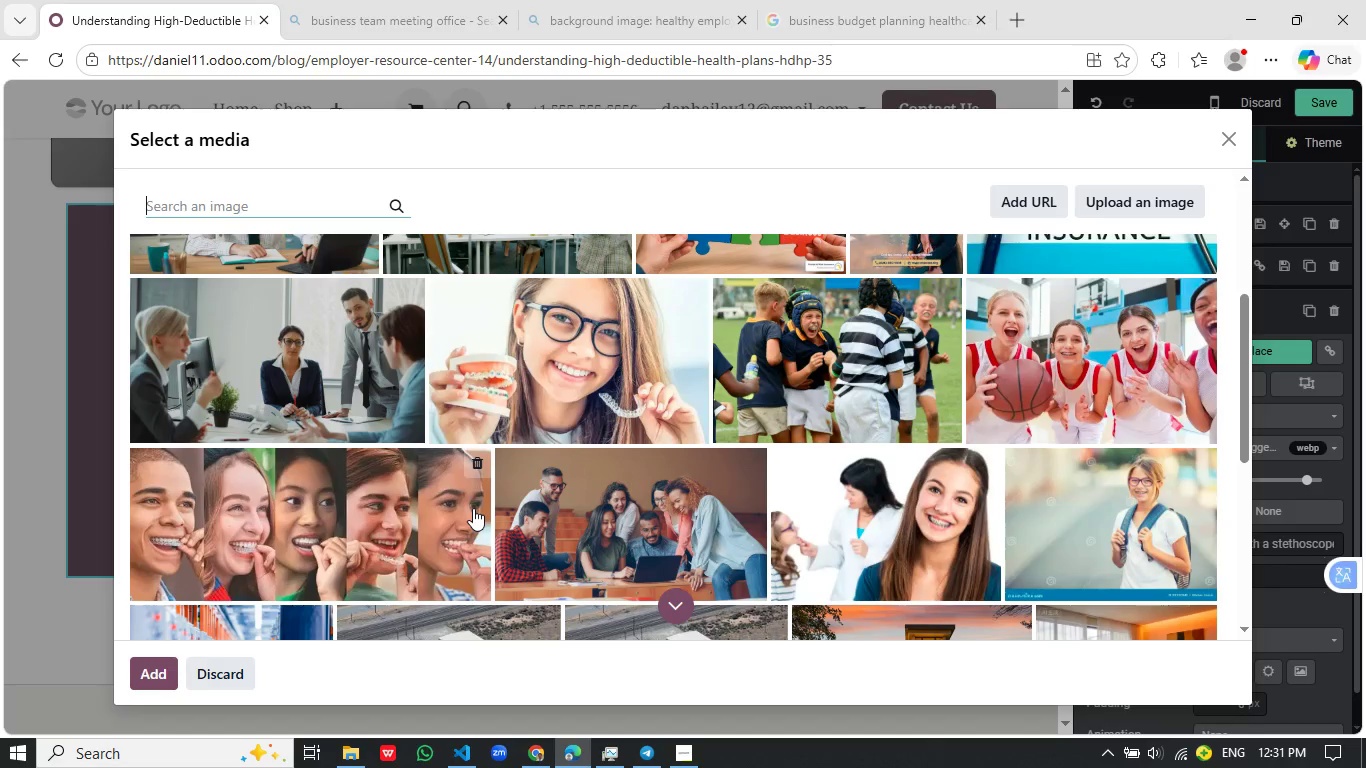 
scroll: coordinate [473, 508], scroll_direction: up, amount: 3.0
 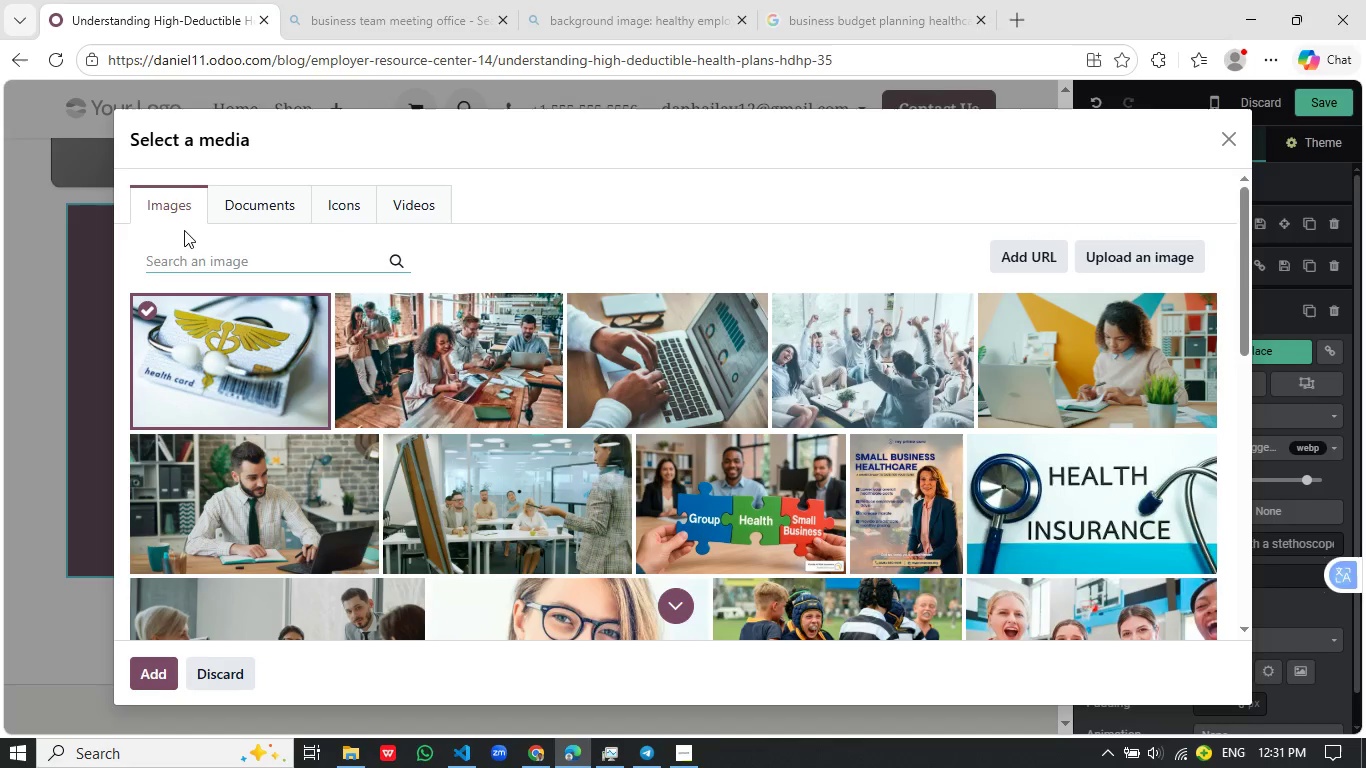 
type(high )
 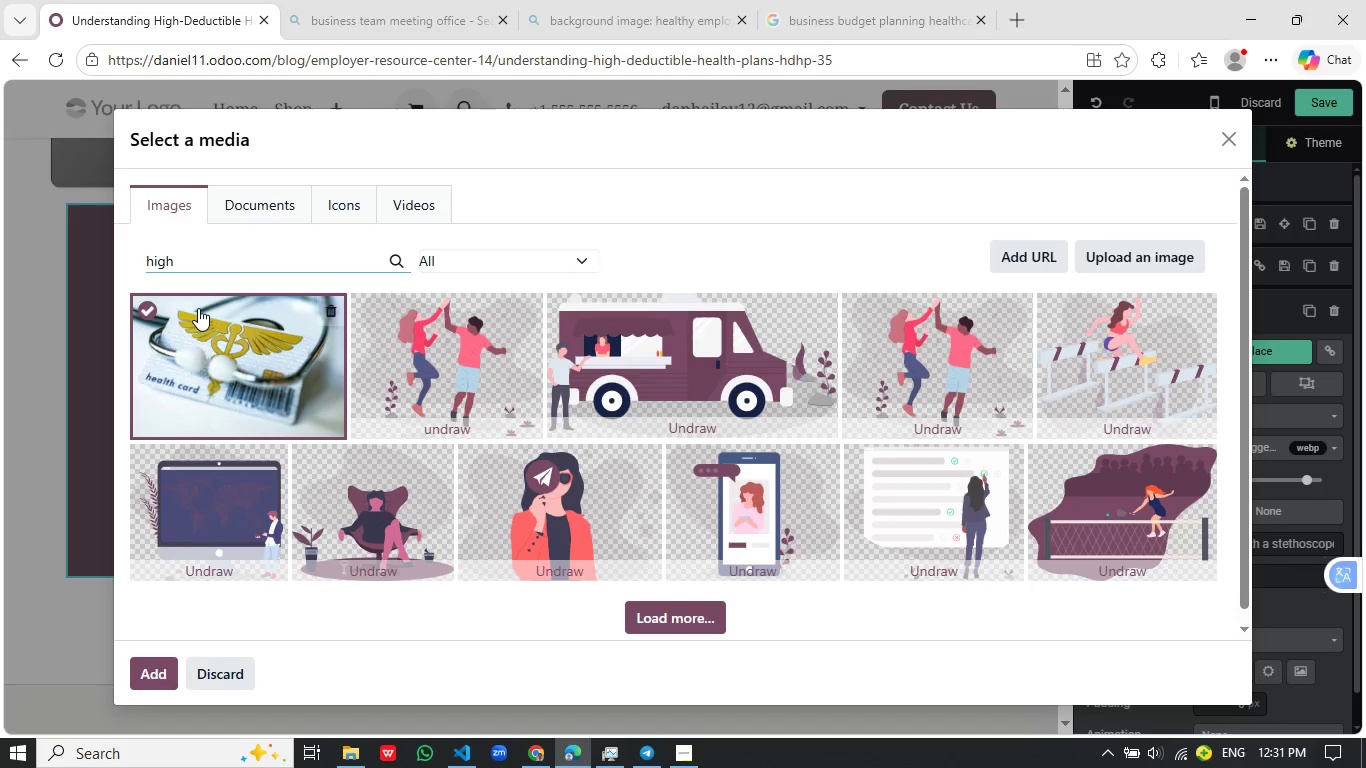 
wait(17.33)
 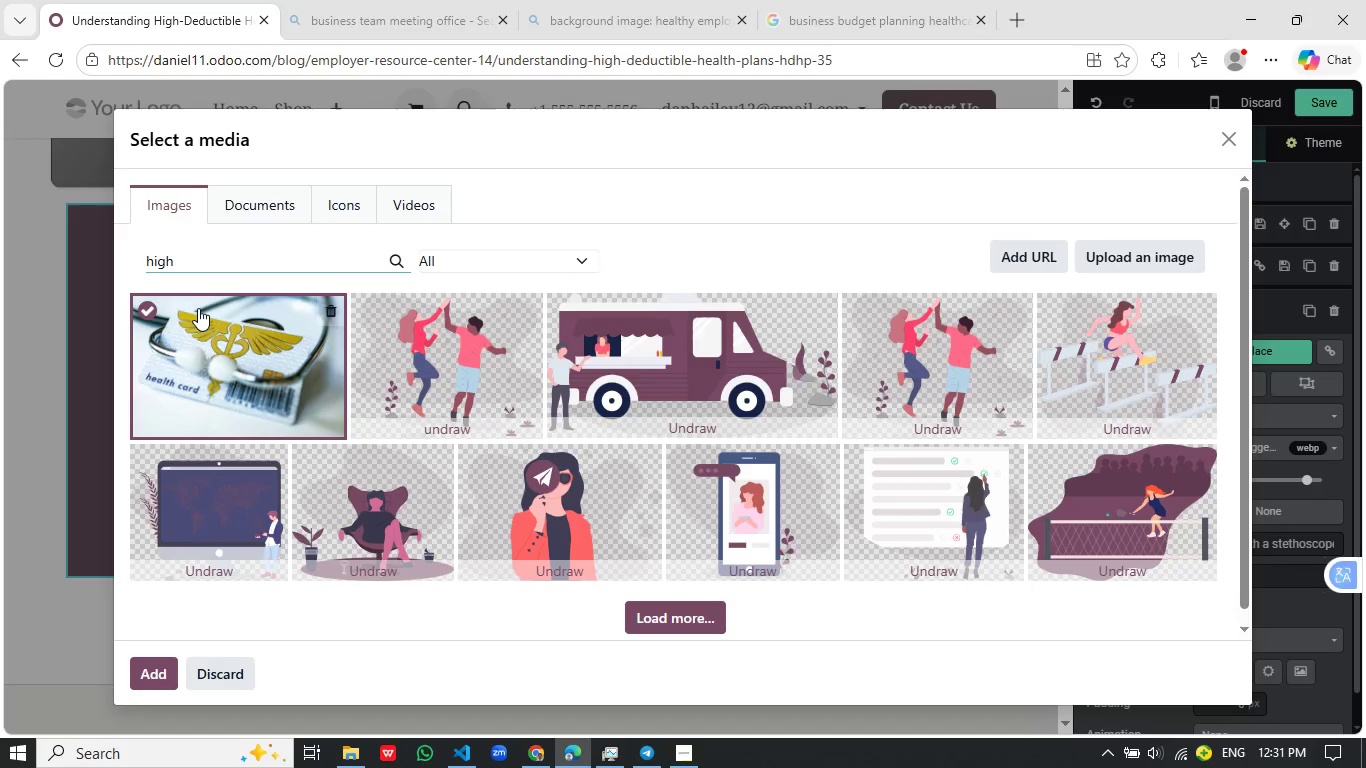 
type( )
key(Backspace)
type(deductible health plas)
key(Backspace)
type(ns for tem)
key(Backspace)
key(Backspace)
key(Backspace)
type(eam)
 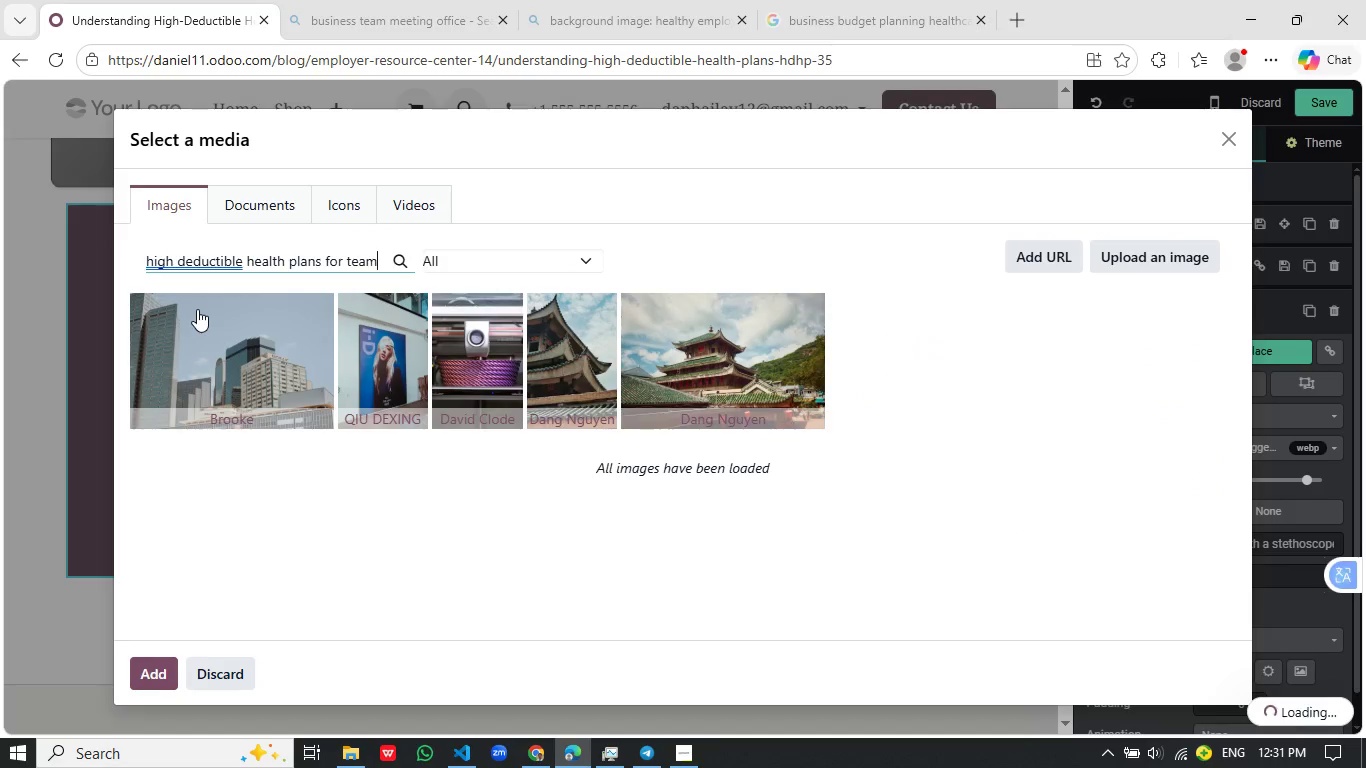 
key(Control+A)
 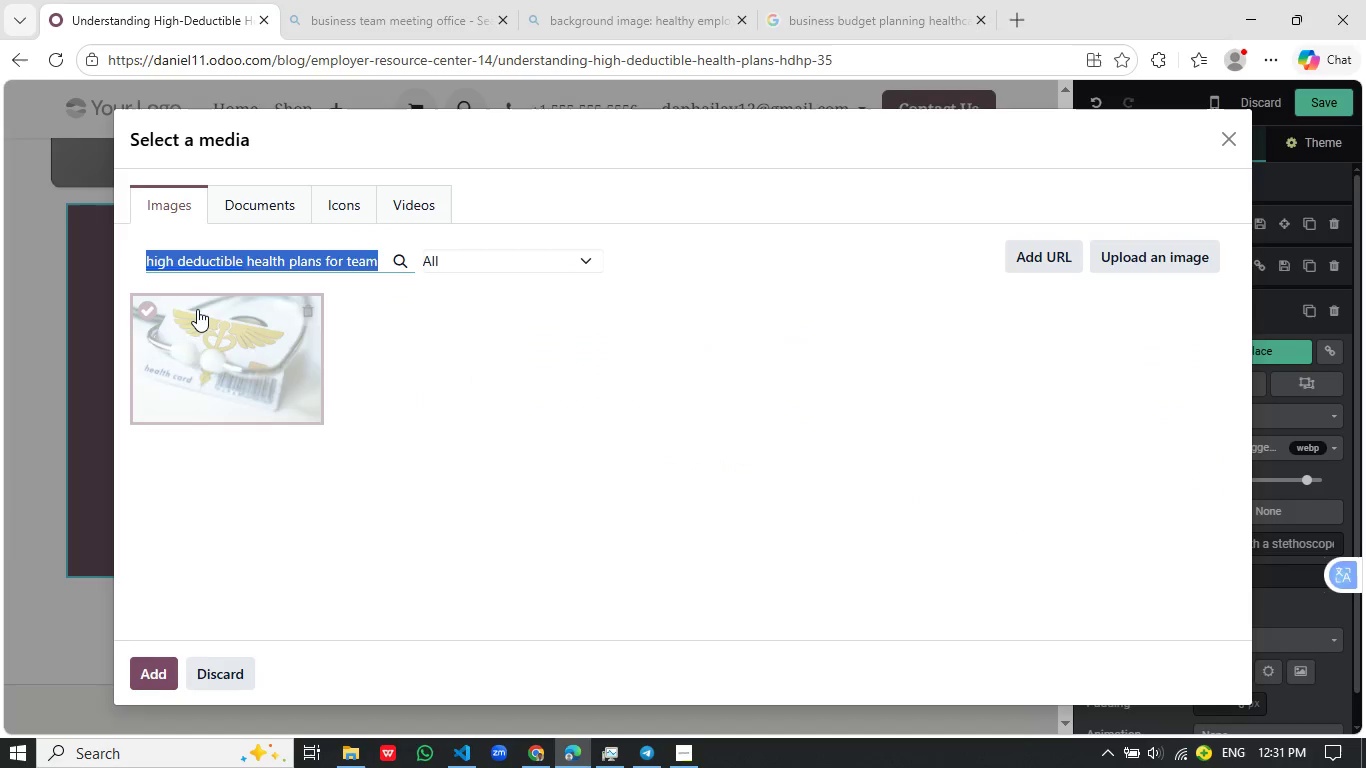 
key(Control+C)
 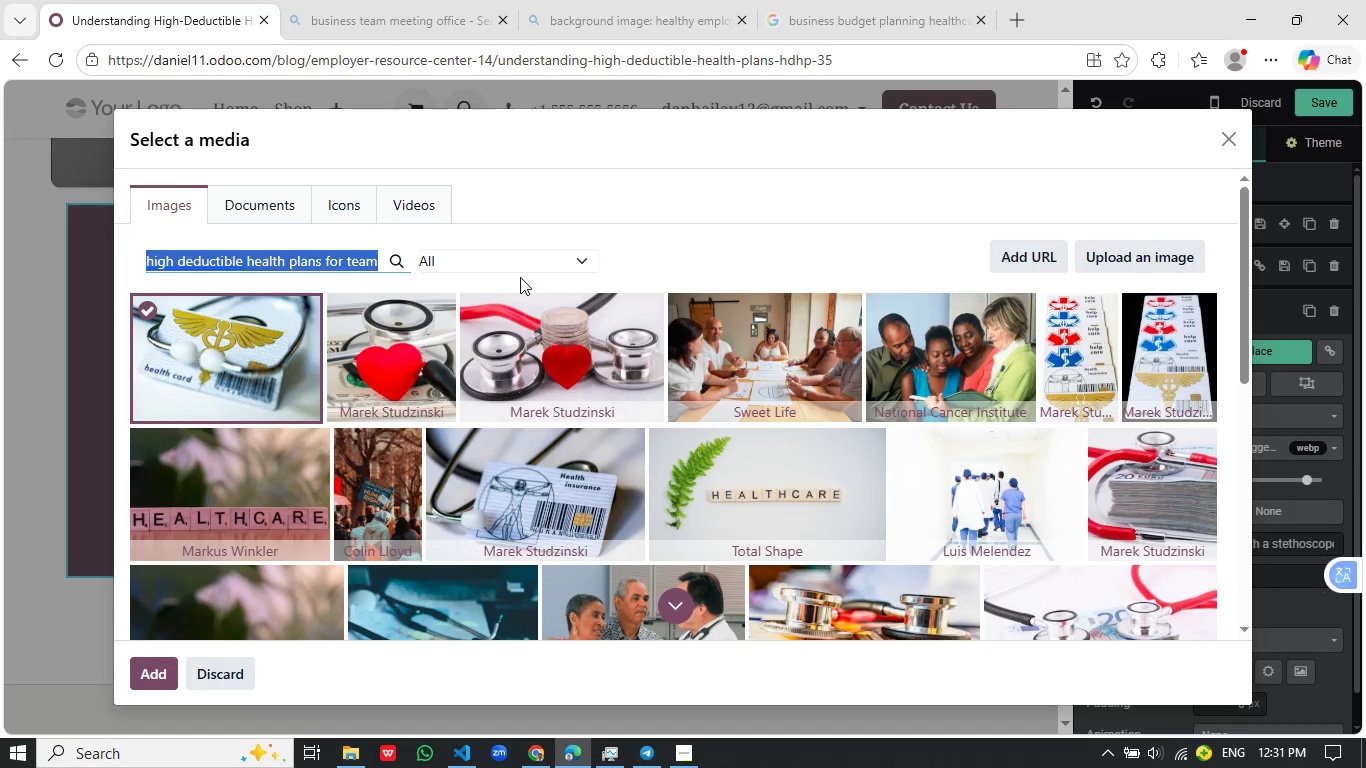 
wait(5.92)
 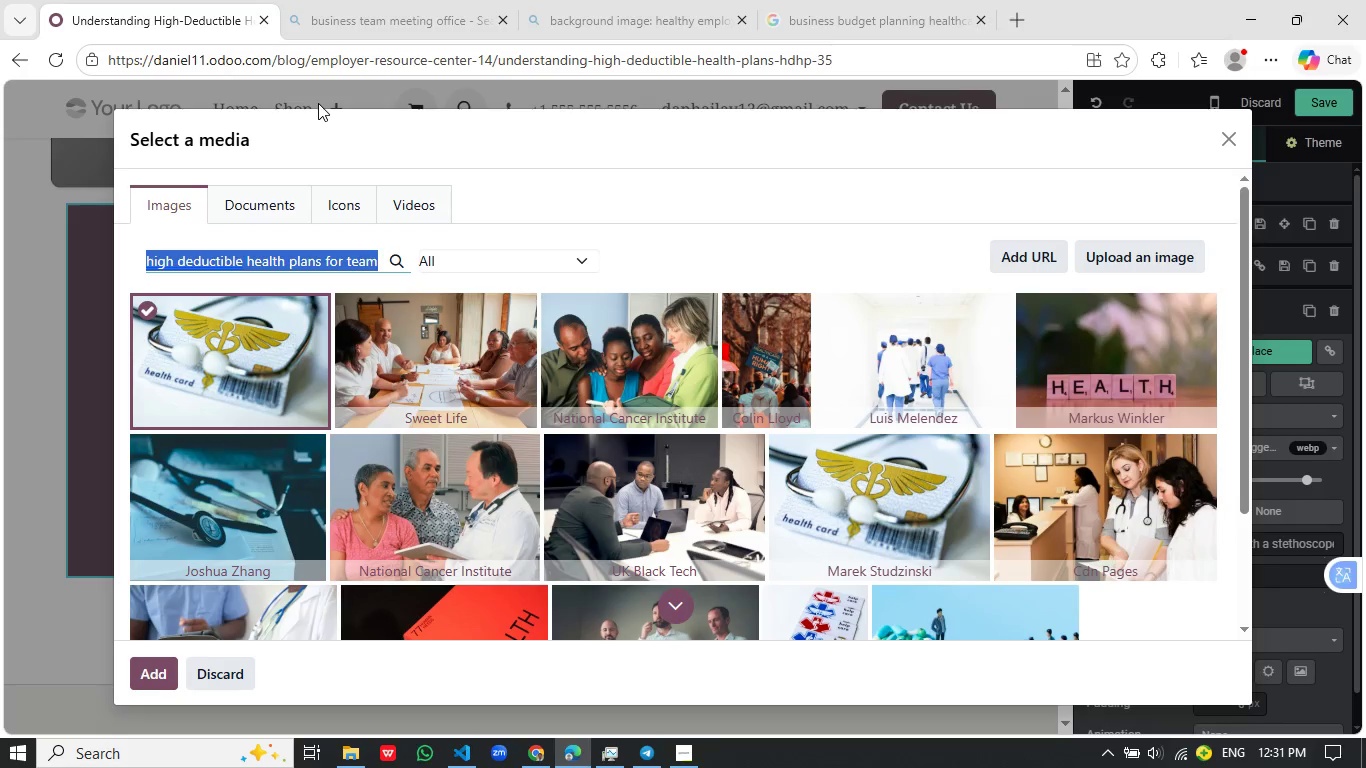 
scroll: coordinate [694, 492], scroll_direction: down, amount: 11.0
 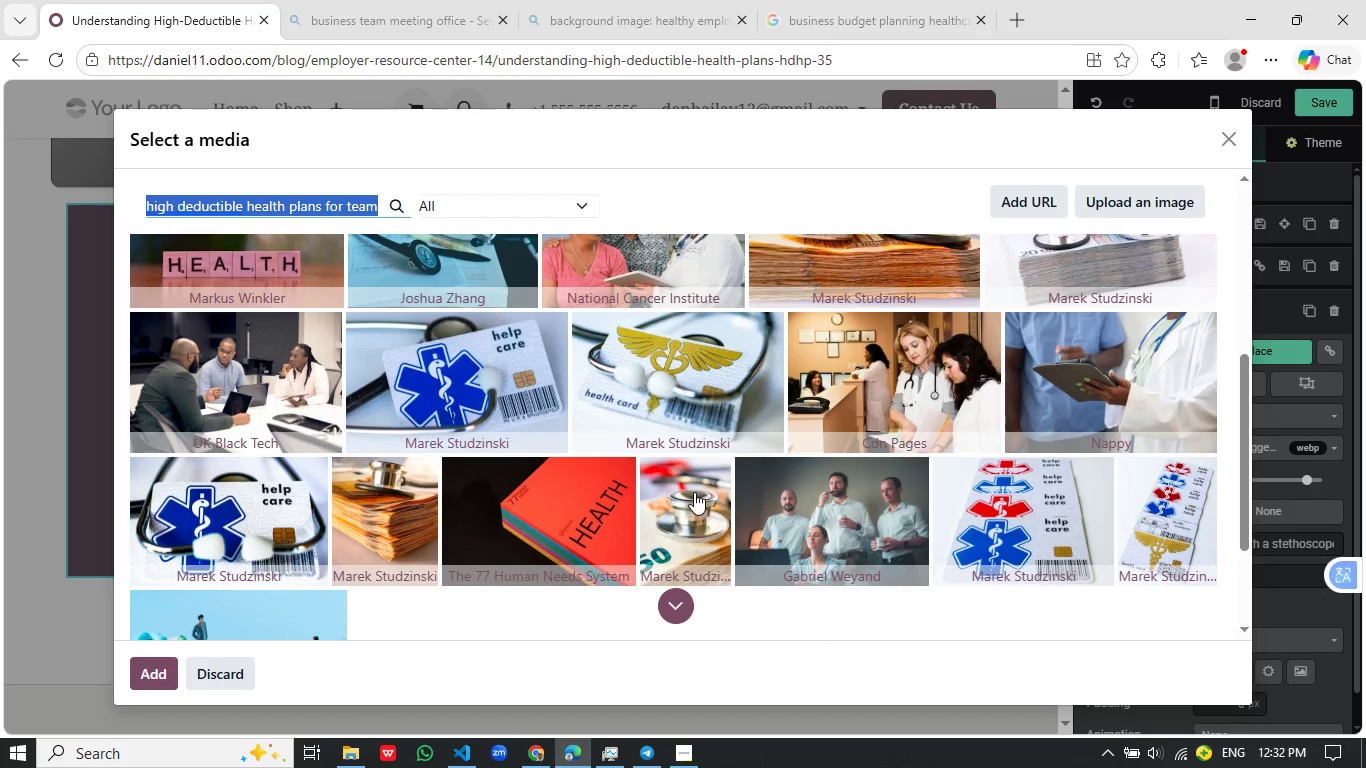 
scroll: coordinate [694, 492], scroll_direction: up, amount: 20.0
 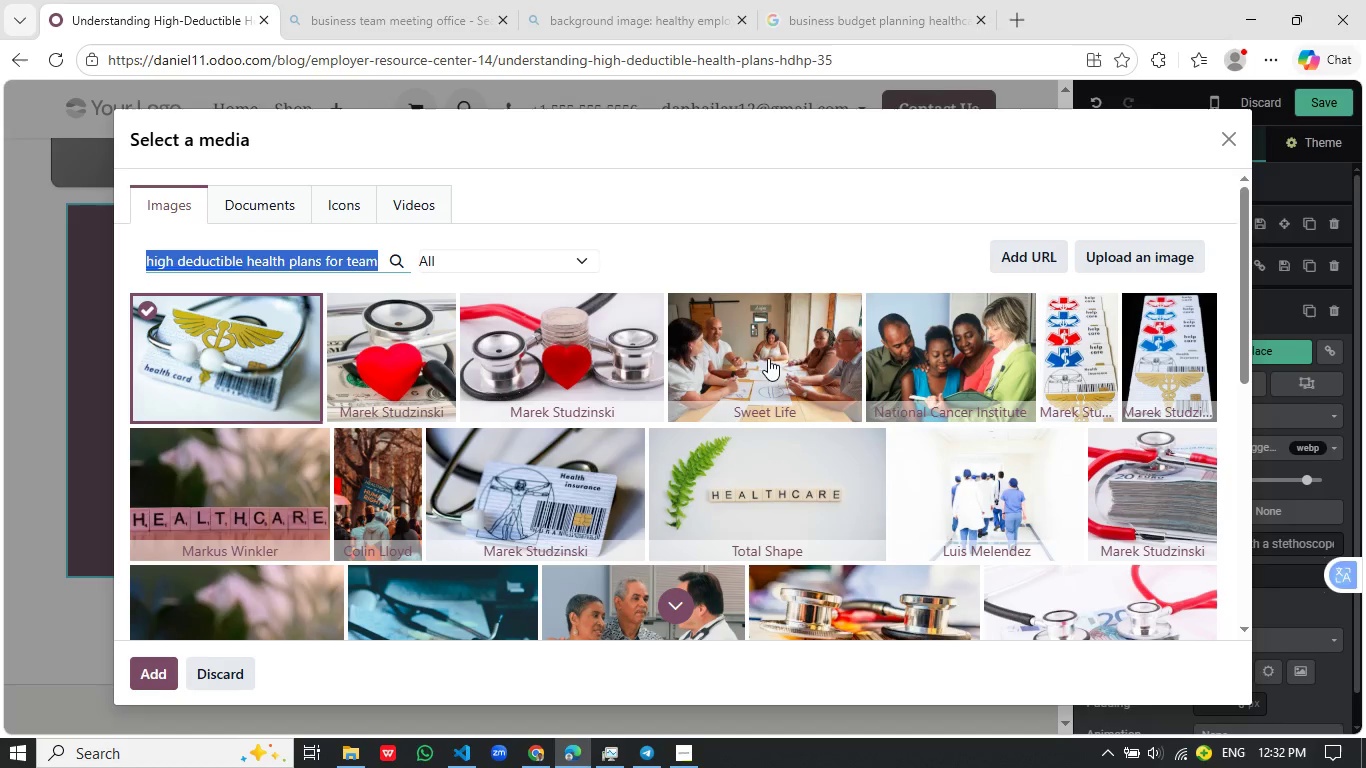 
left_click([771, 353])
 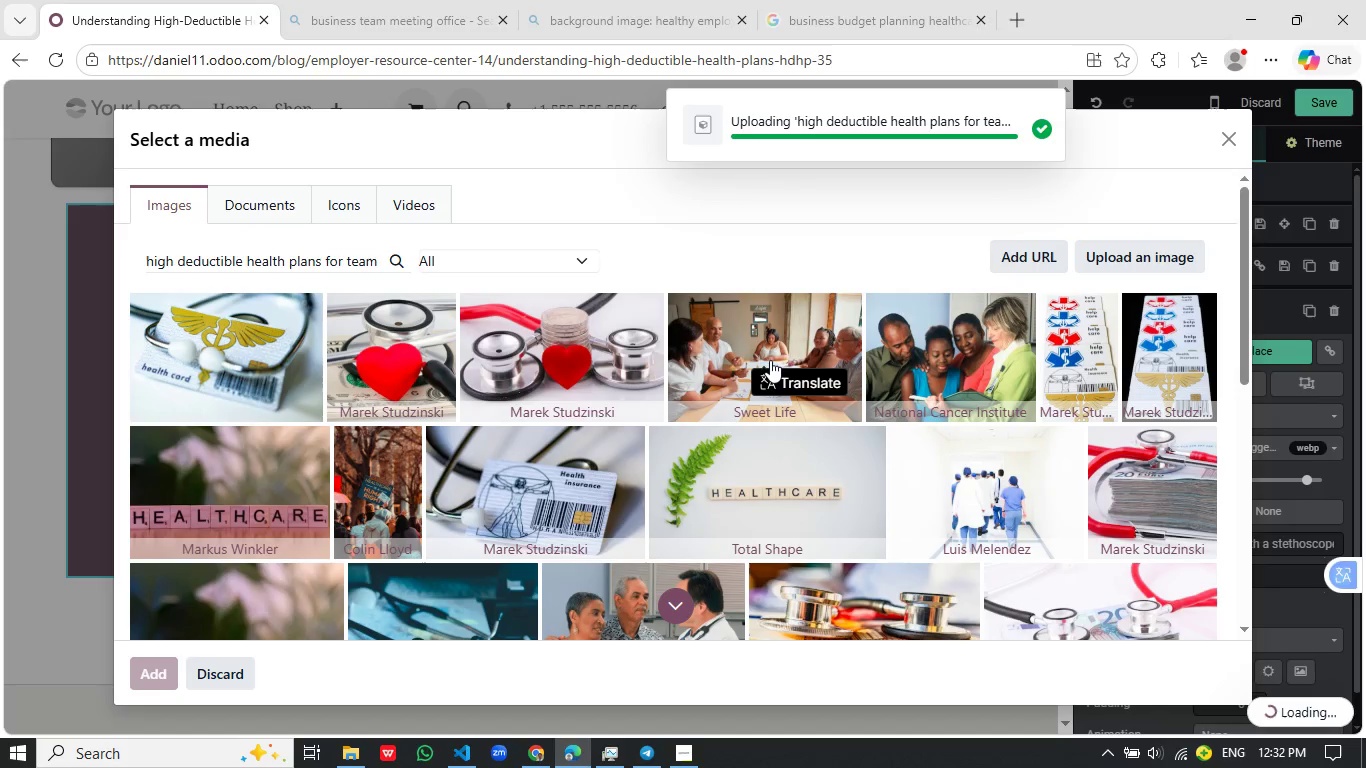 
wait(8.62)
 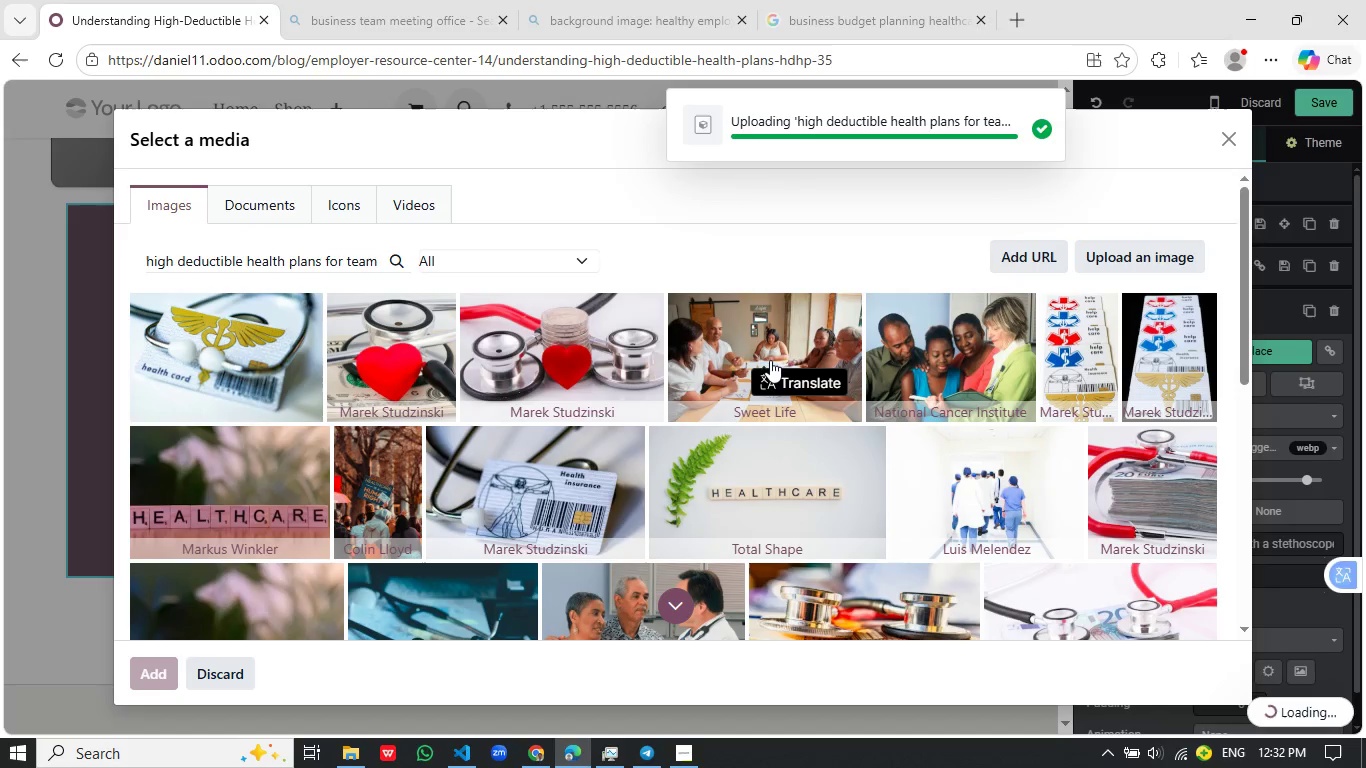 
scroll: coordinate [906, 369], scroll_direction: up, amount: 1.0
 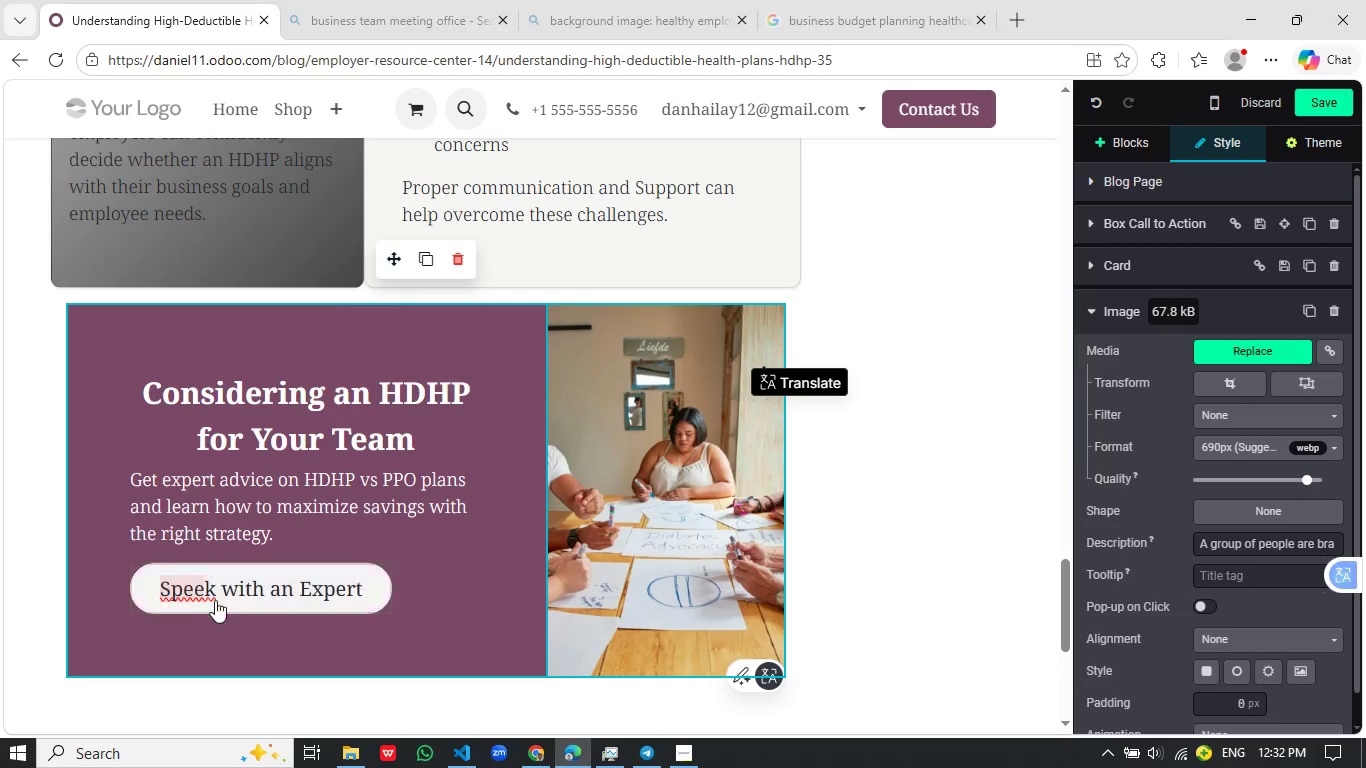 
left_click([199, 591])
 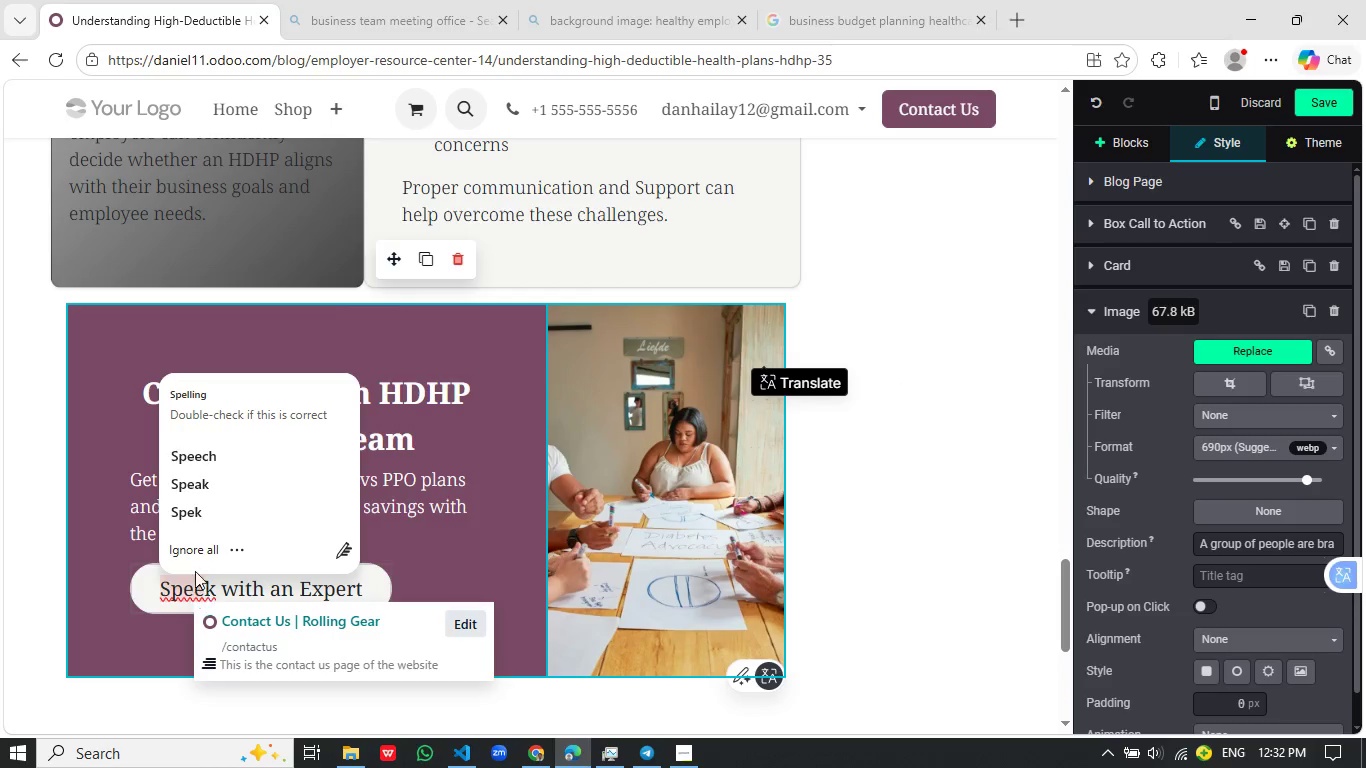 
left_click([229, 488])
 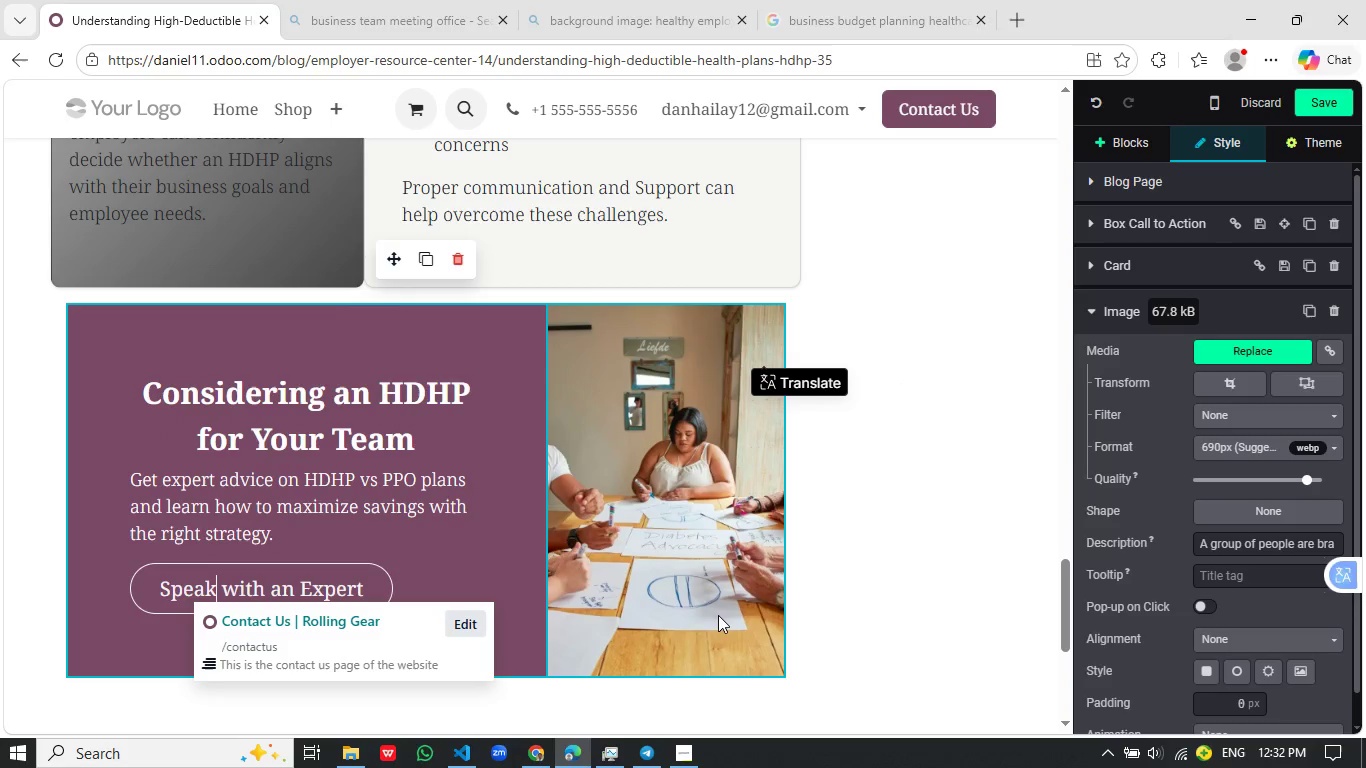 
left_click([911, 613])
 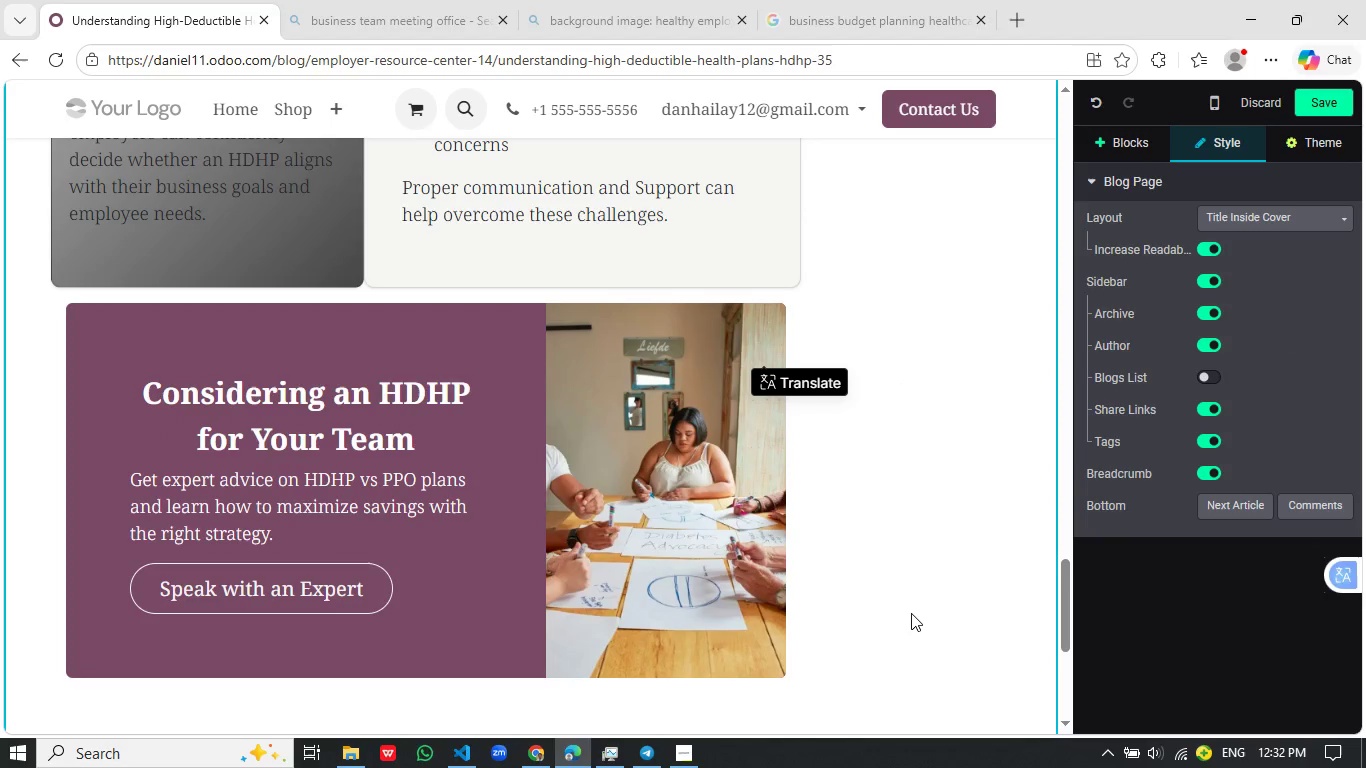 
wait(5.64)
 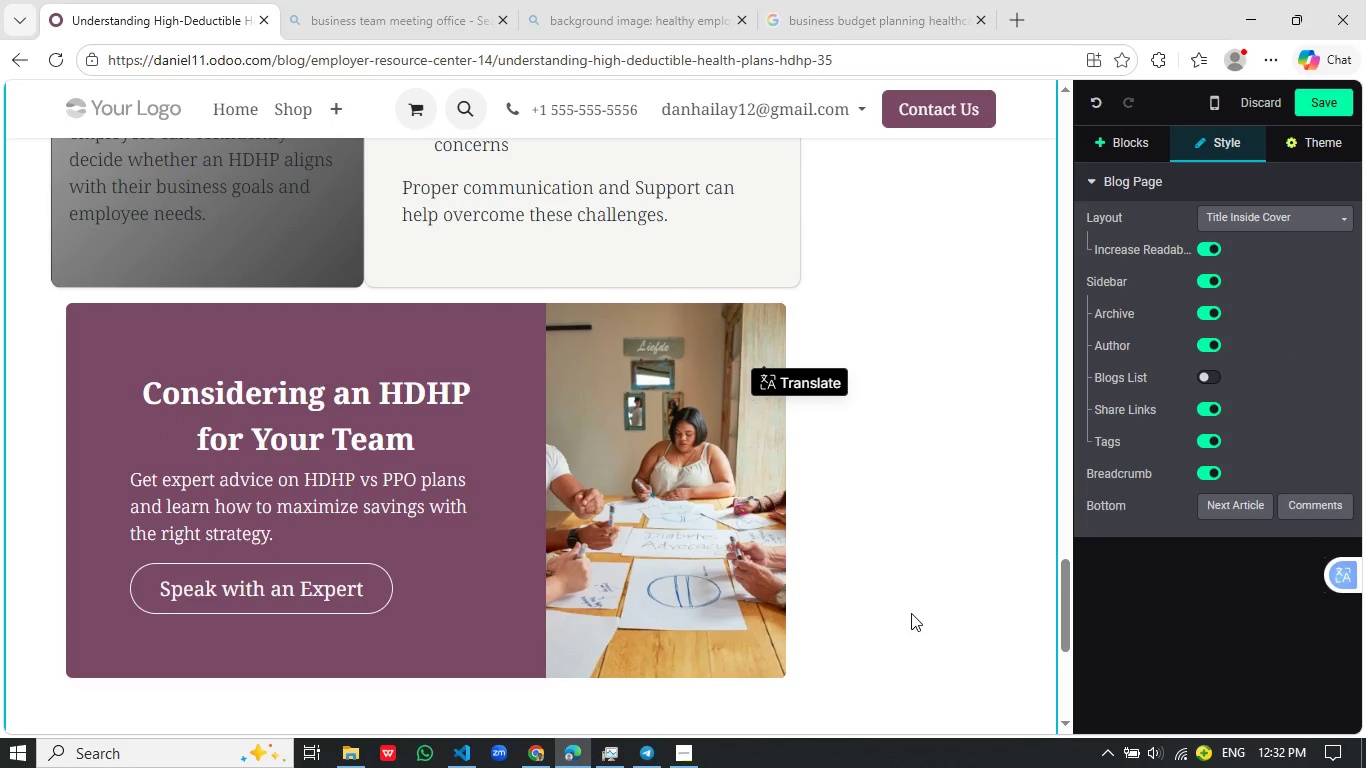 
scroll: coordinate [819, 243], scroll_direction: up, amount: 13.0
 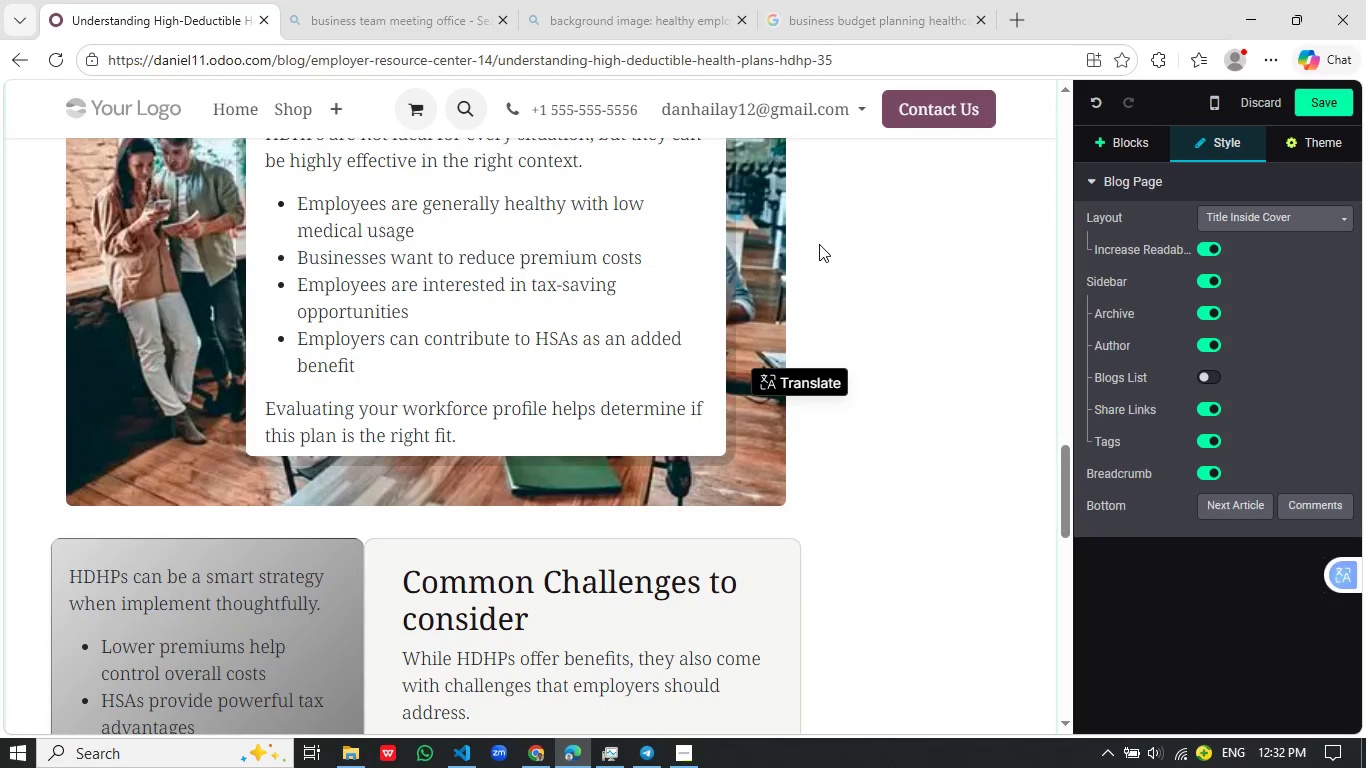 
scroll: coordinate [818, 250], scroll_direction: down, amount: 2.0
 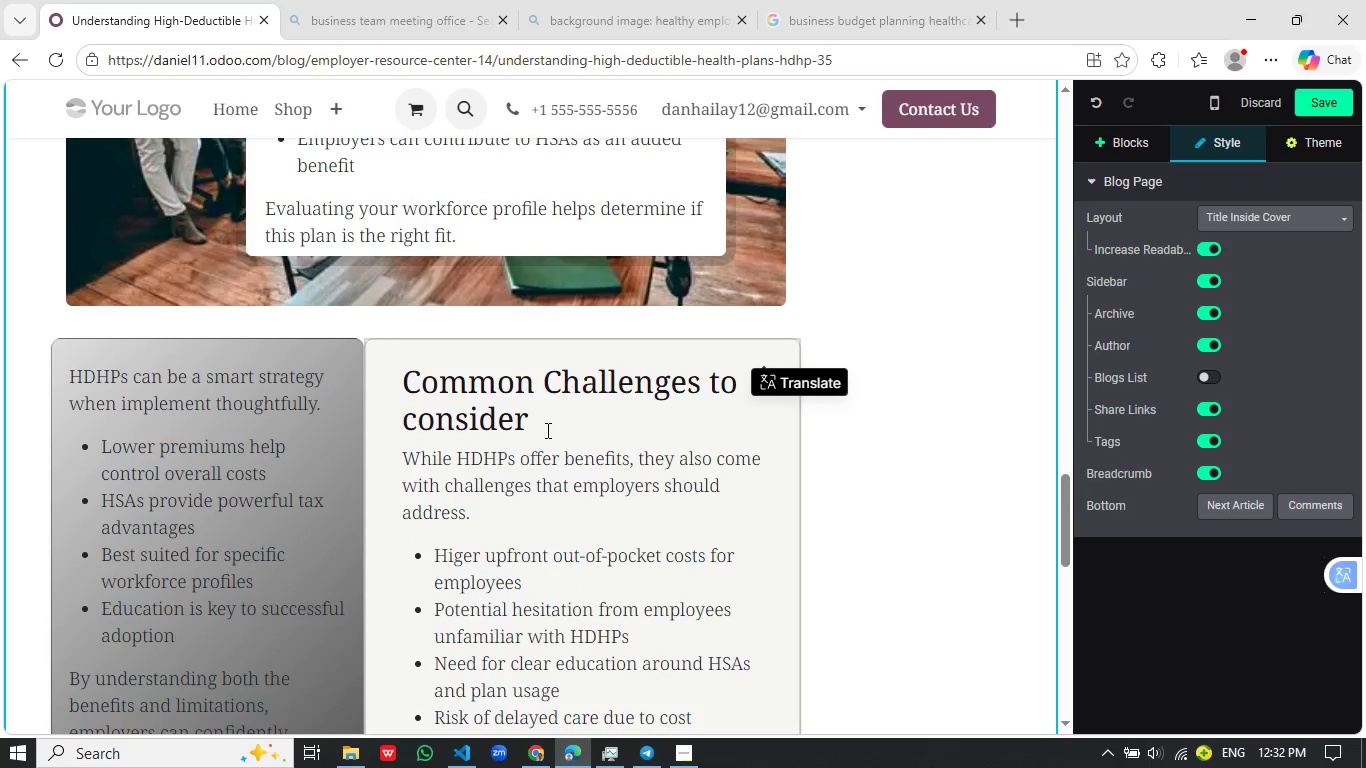 
left_click_drag(start_coordinate=[547, 421], to_coordinate=[403, 385])
 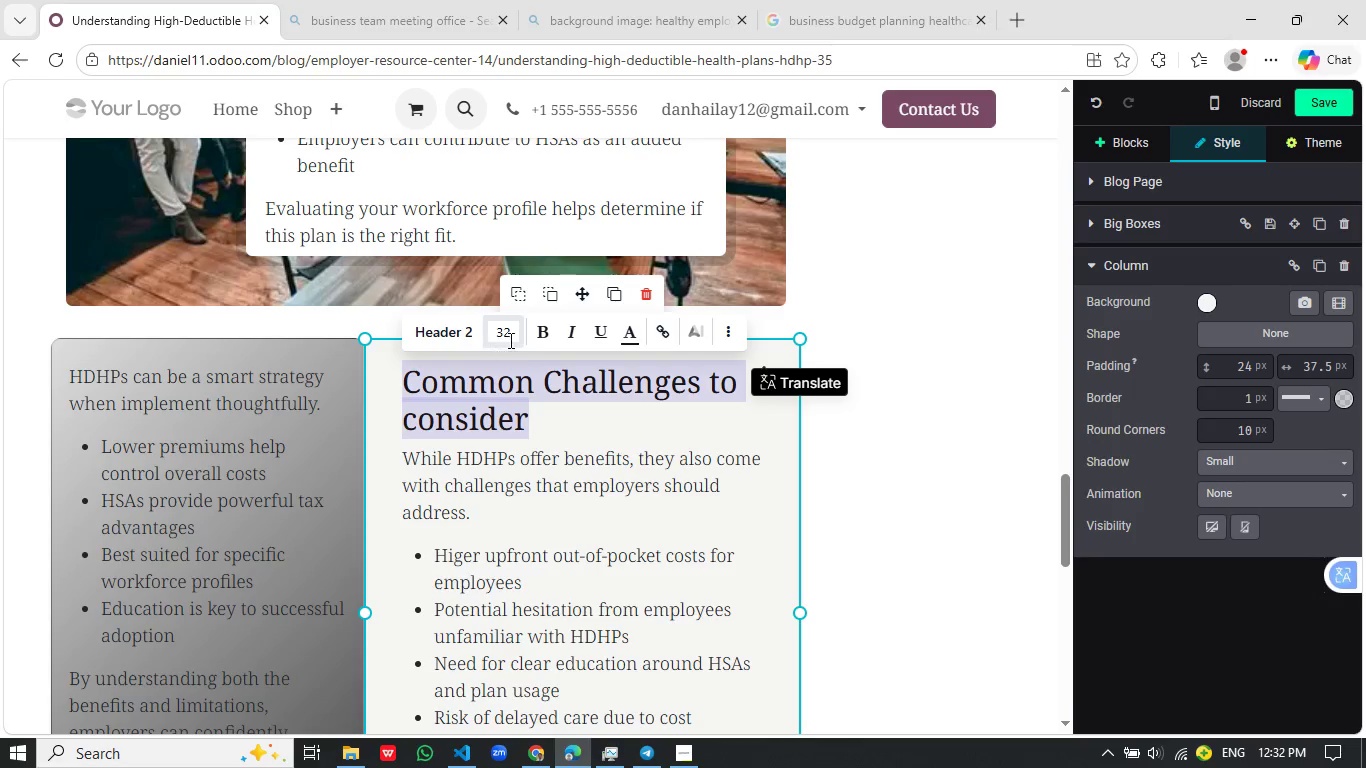 
left_click([509, 340])
 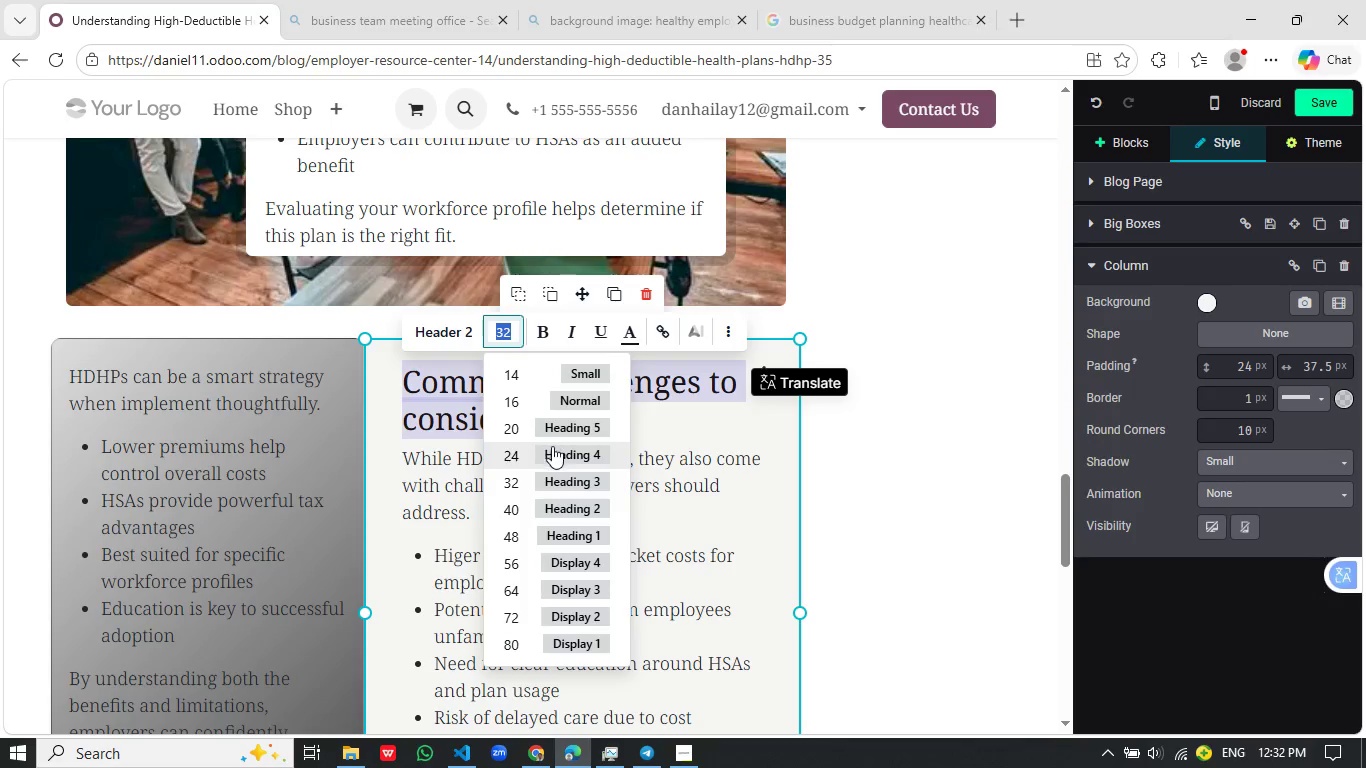 
left_click([546, 446])
 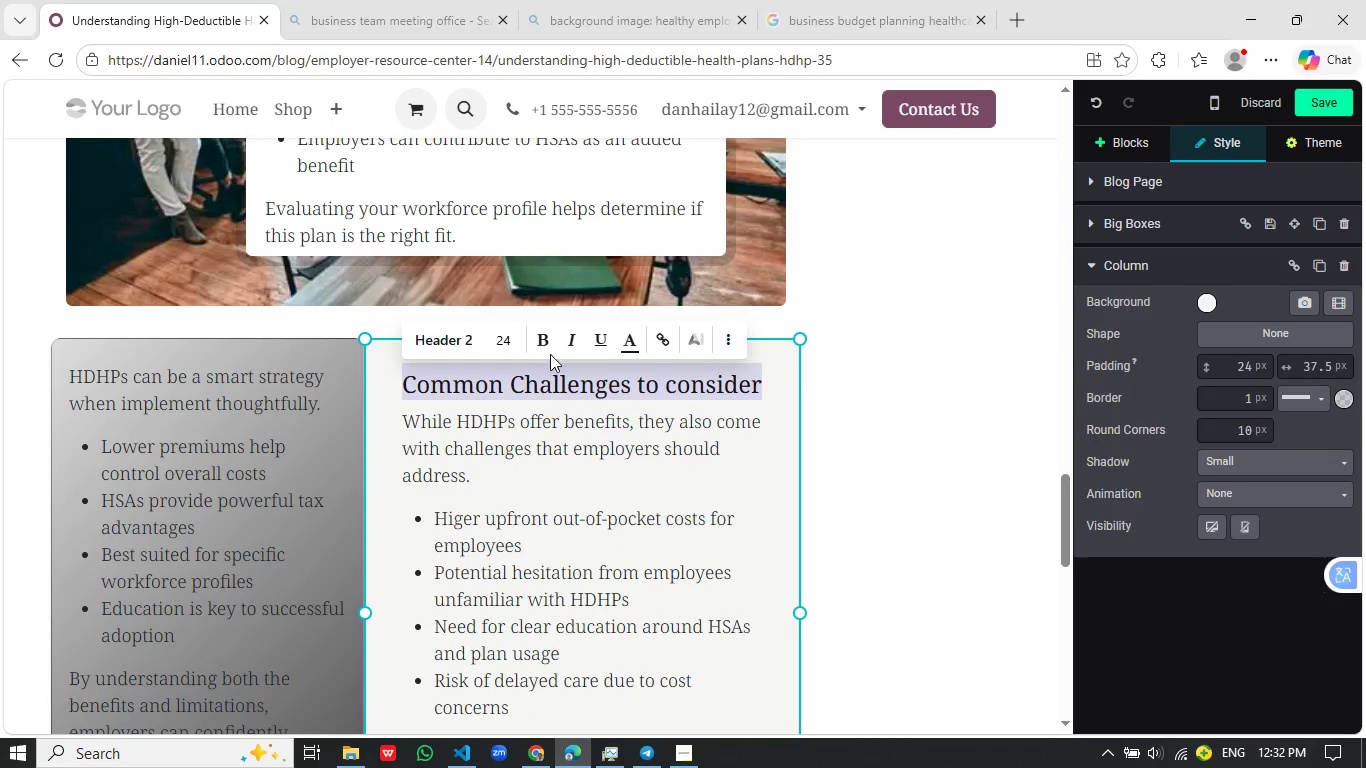 
left_click([548, 348])
 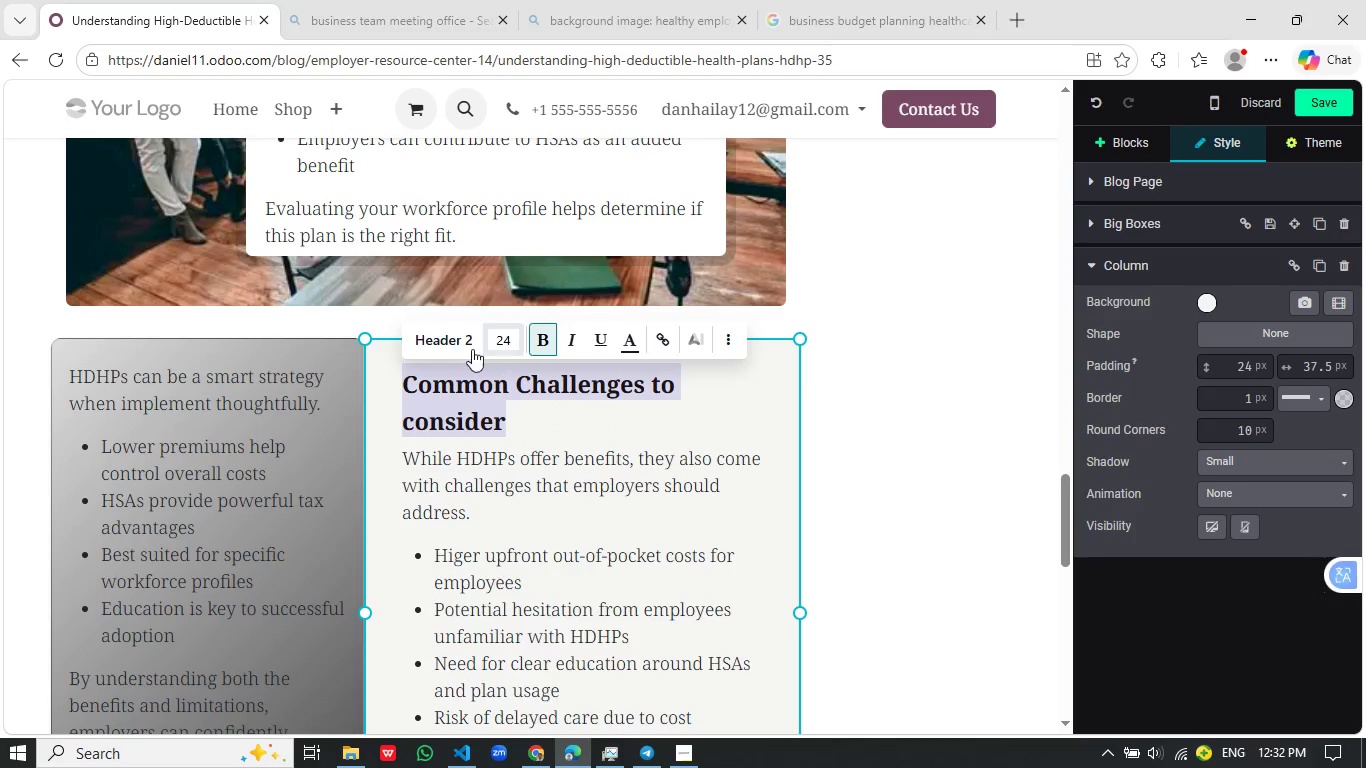 
left_click([510, 345])
 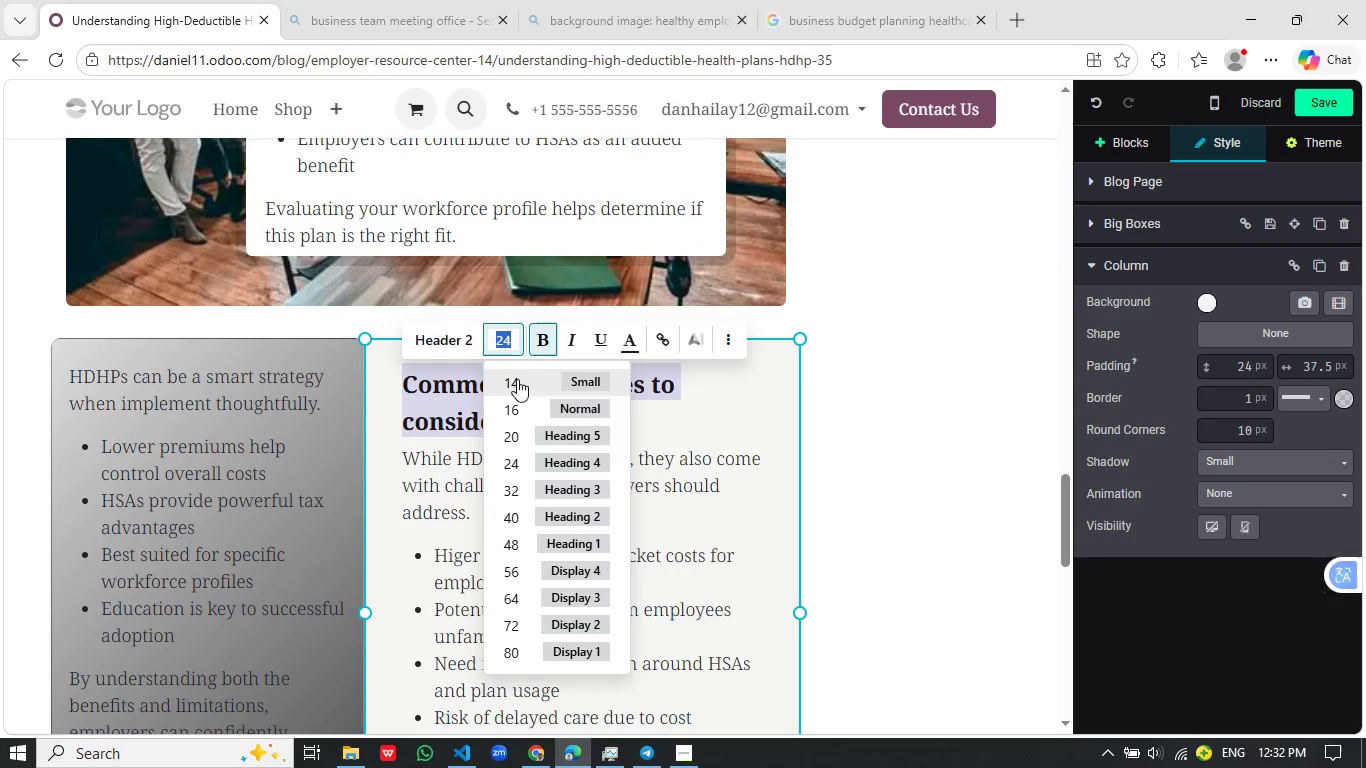 
mouse_move([521, 407])
 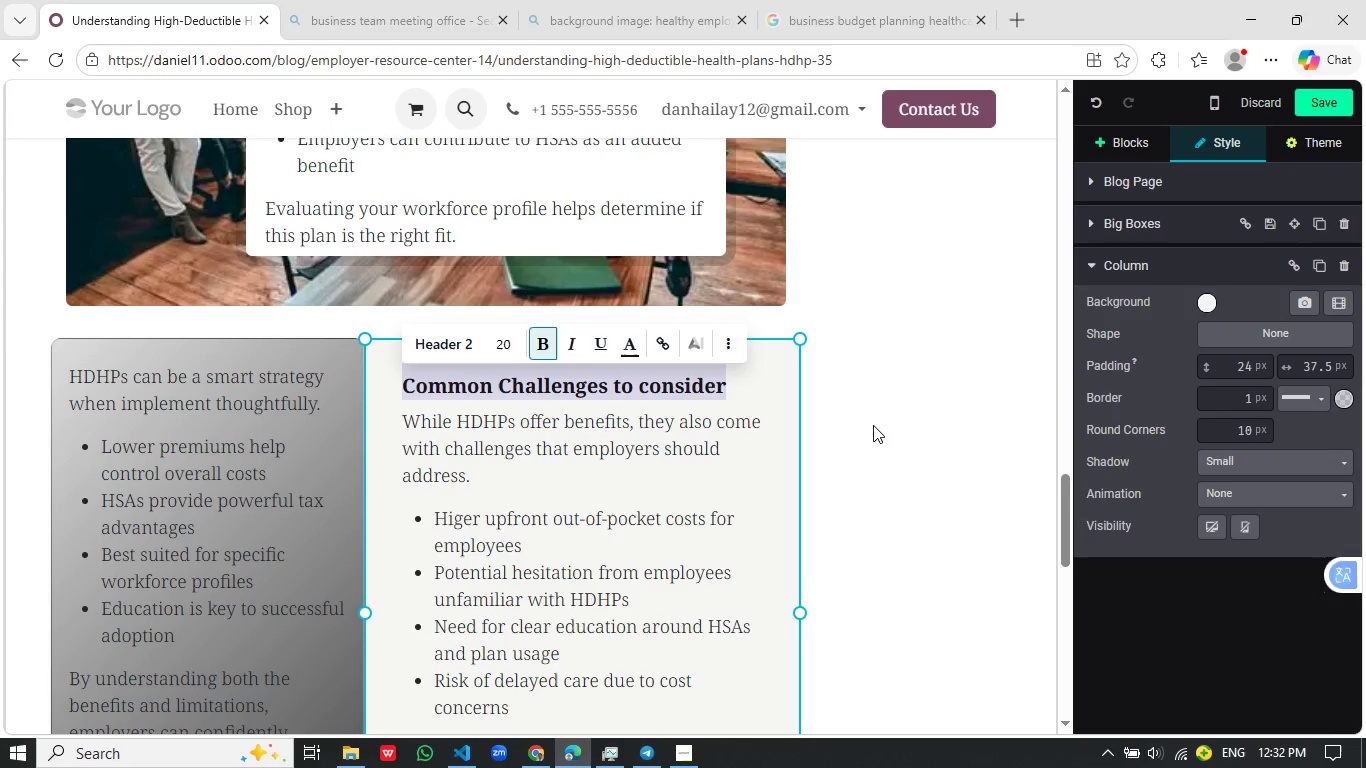 
left_click([873, 425])
 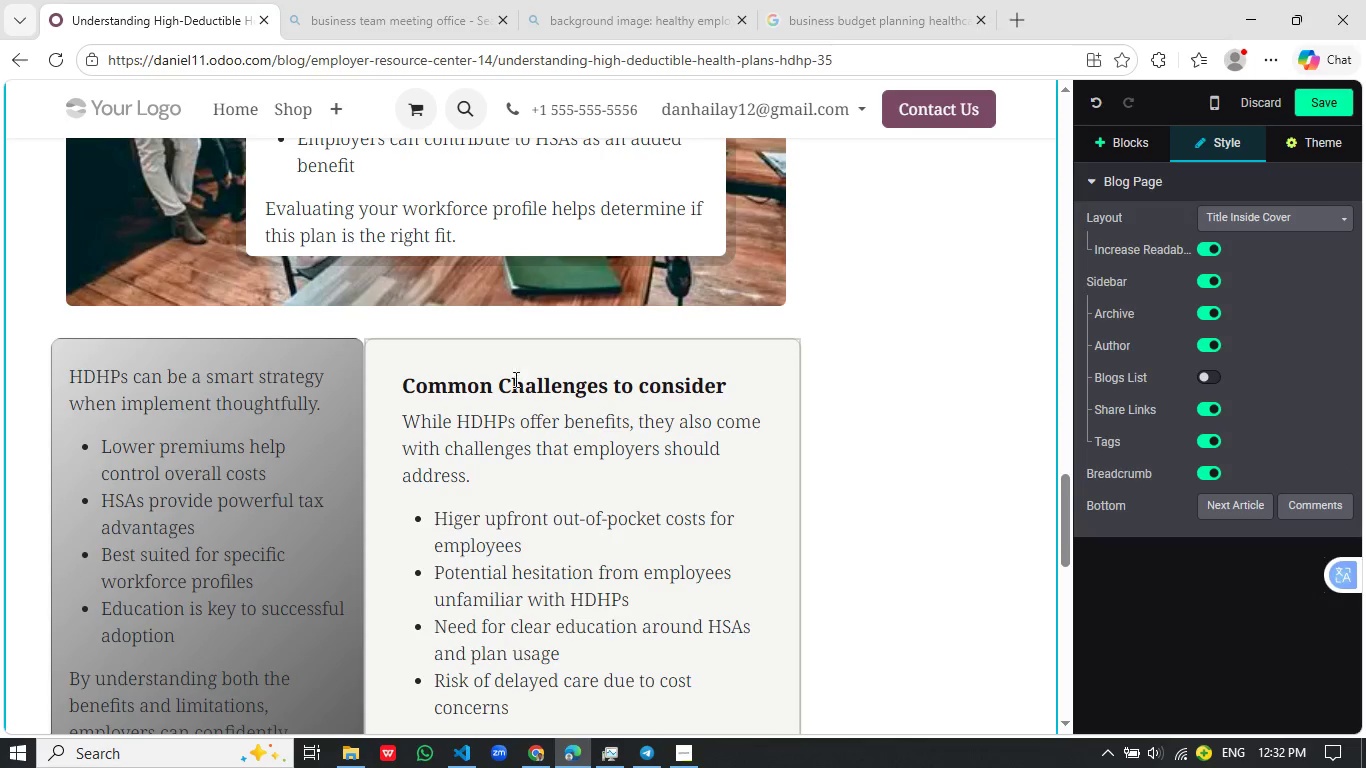 
left_click([516, 387])
 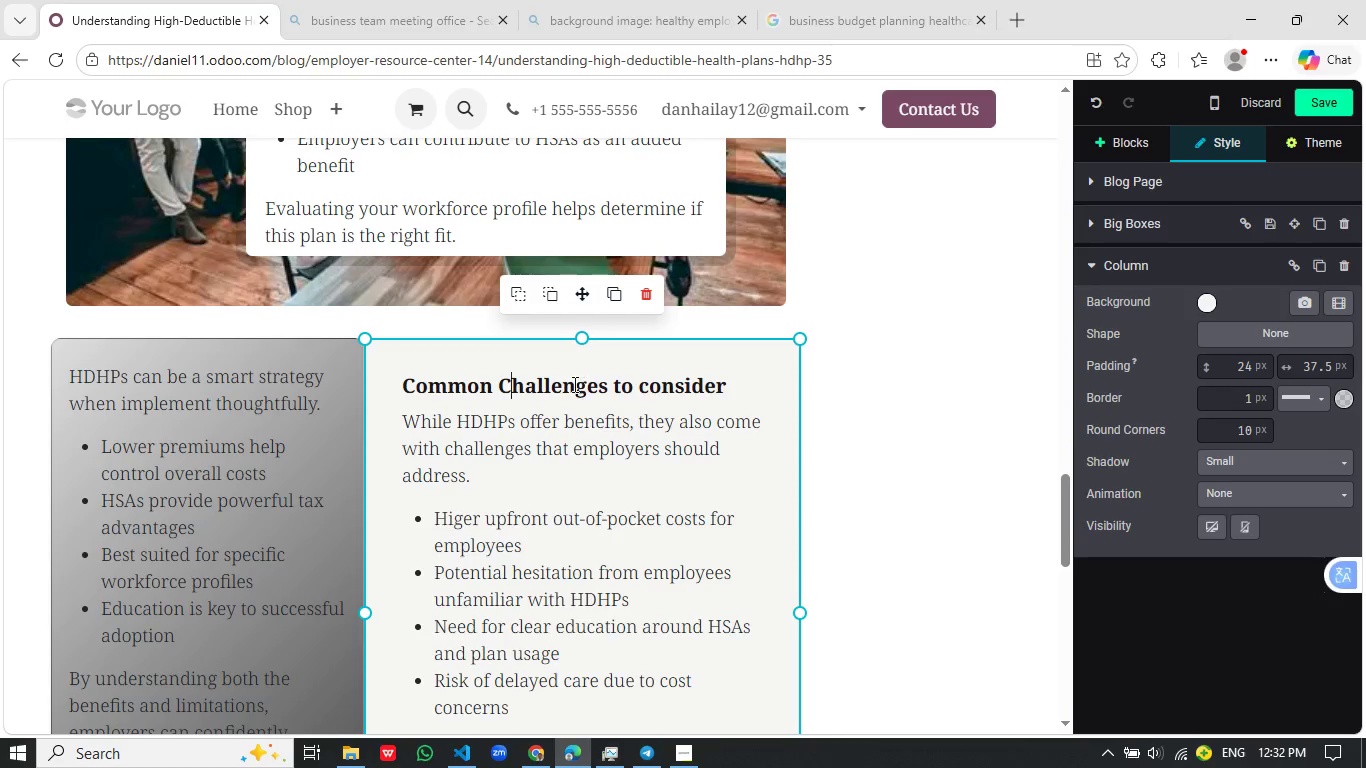 
double_click([573, 384])
 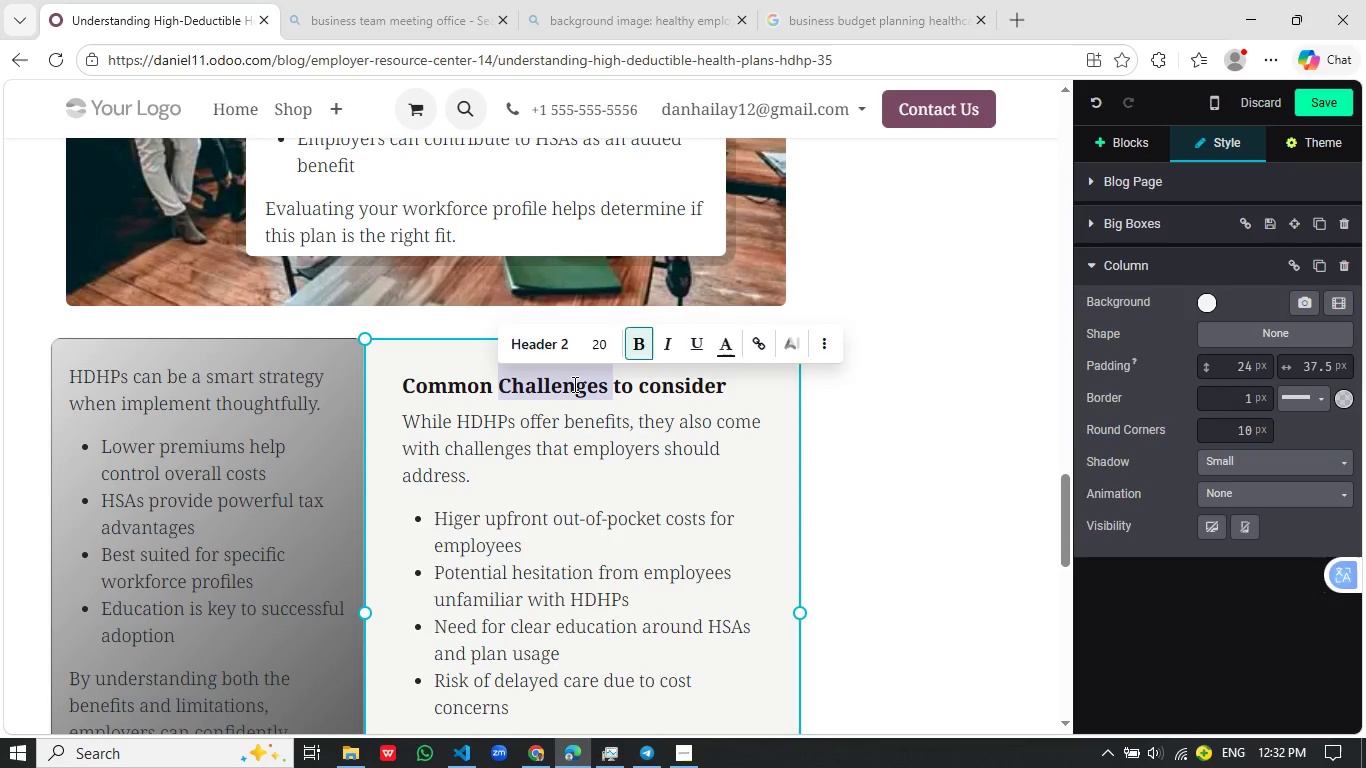 
left_click([573, 384])
 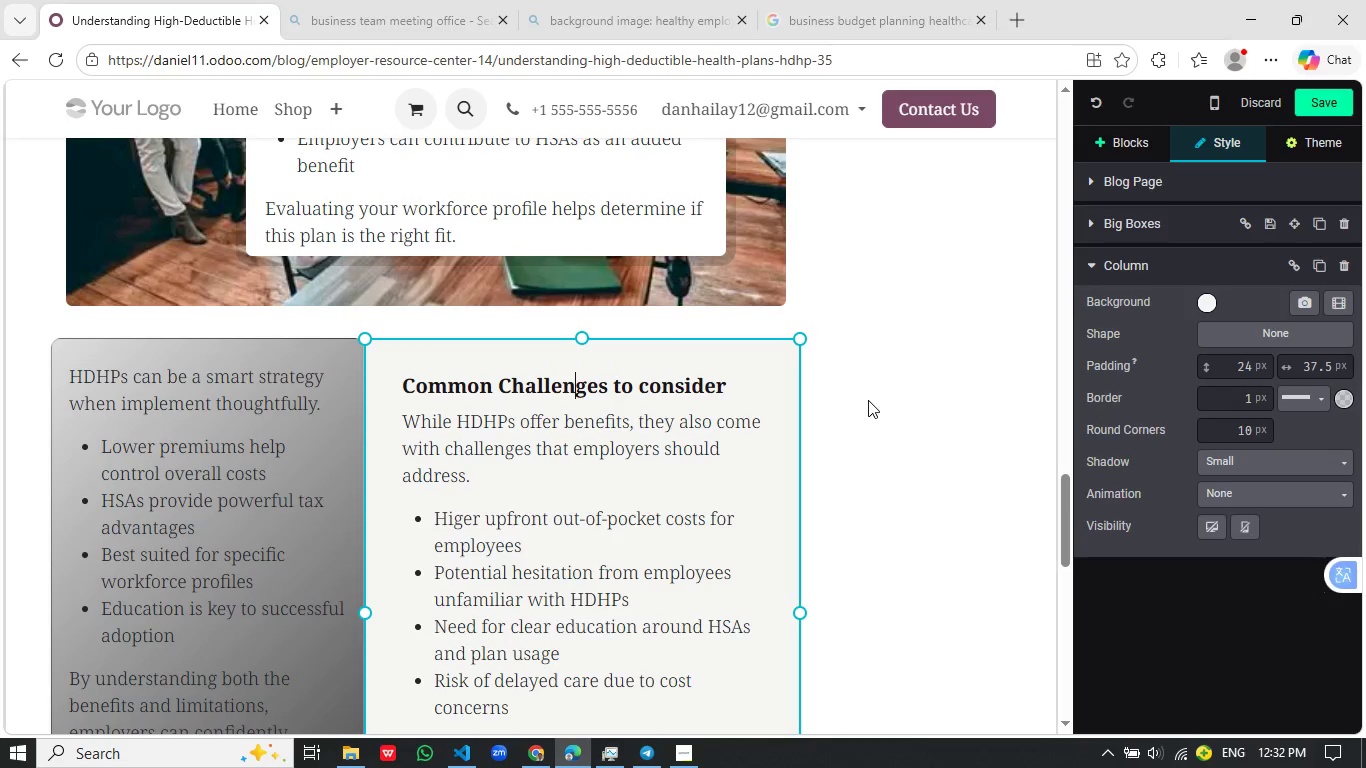 
left_click([868, 400])
 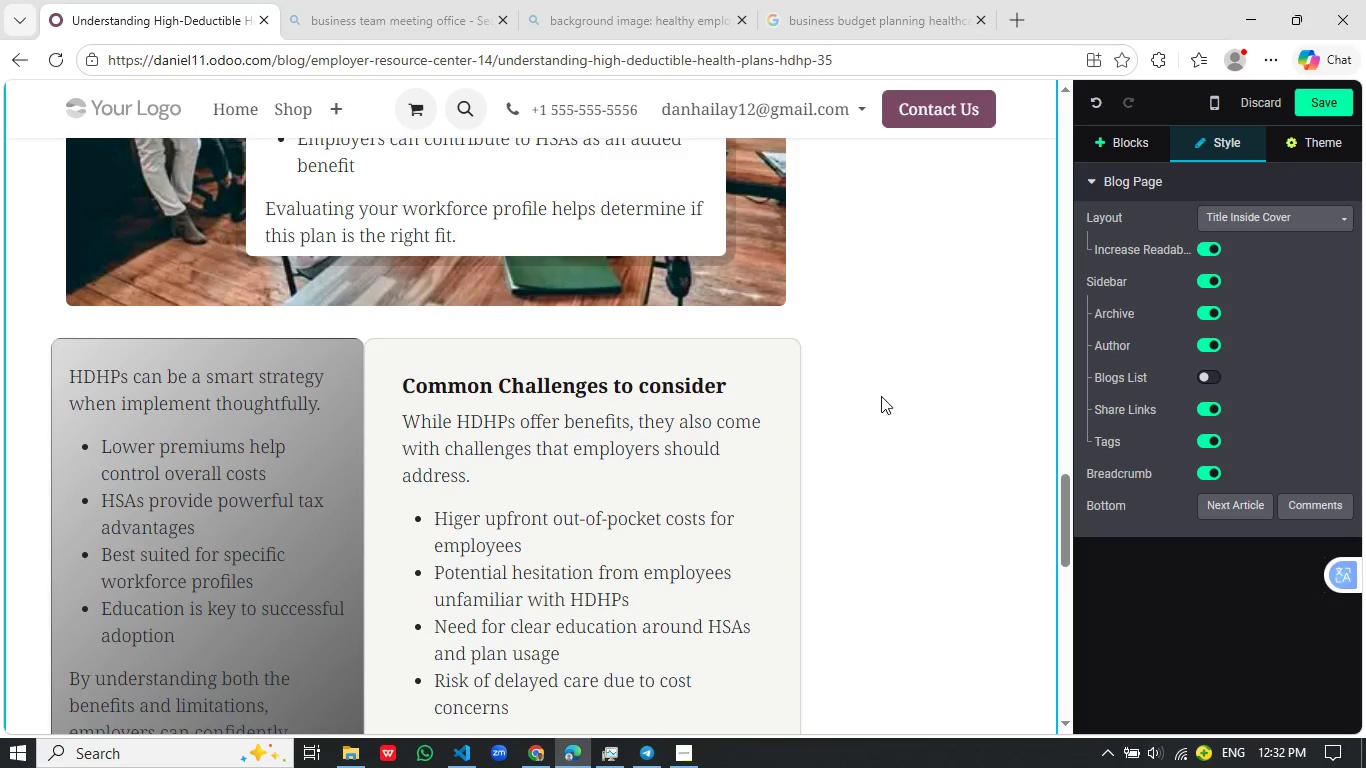 
scroll: coordinate [882, 396], scroll_direction: up, amount: 6.0
 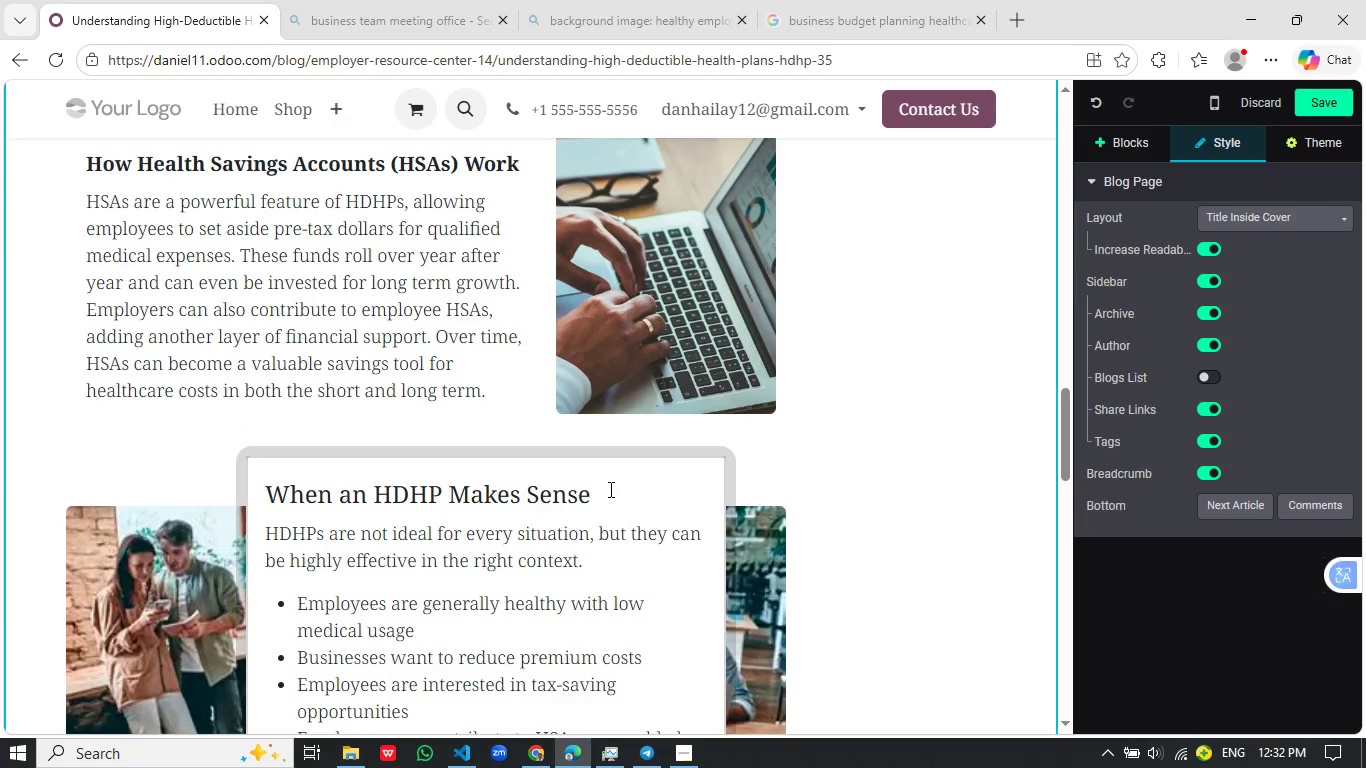 
left_click_drag(start_coordinate=[606, 492], to_coordinate=[270, 494])
 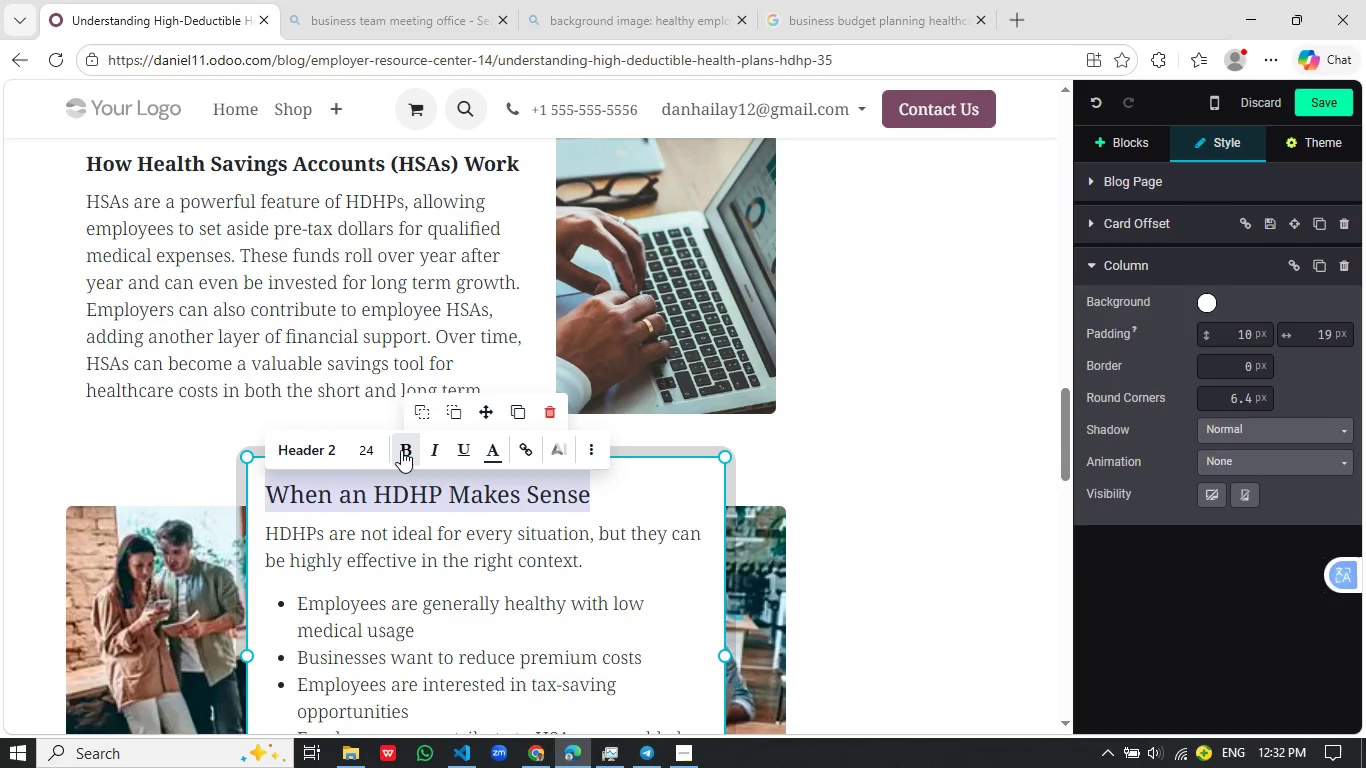 
left_click([402, 450])
 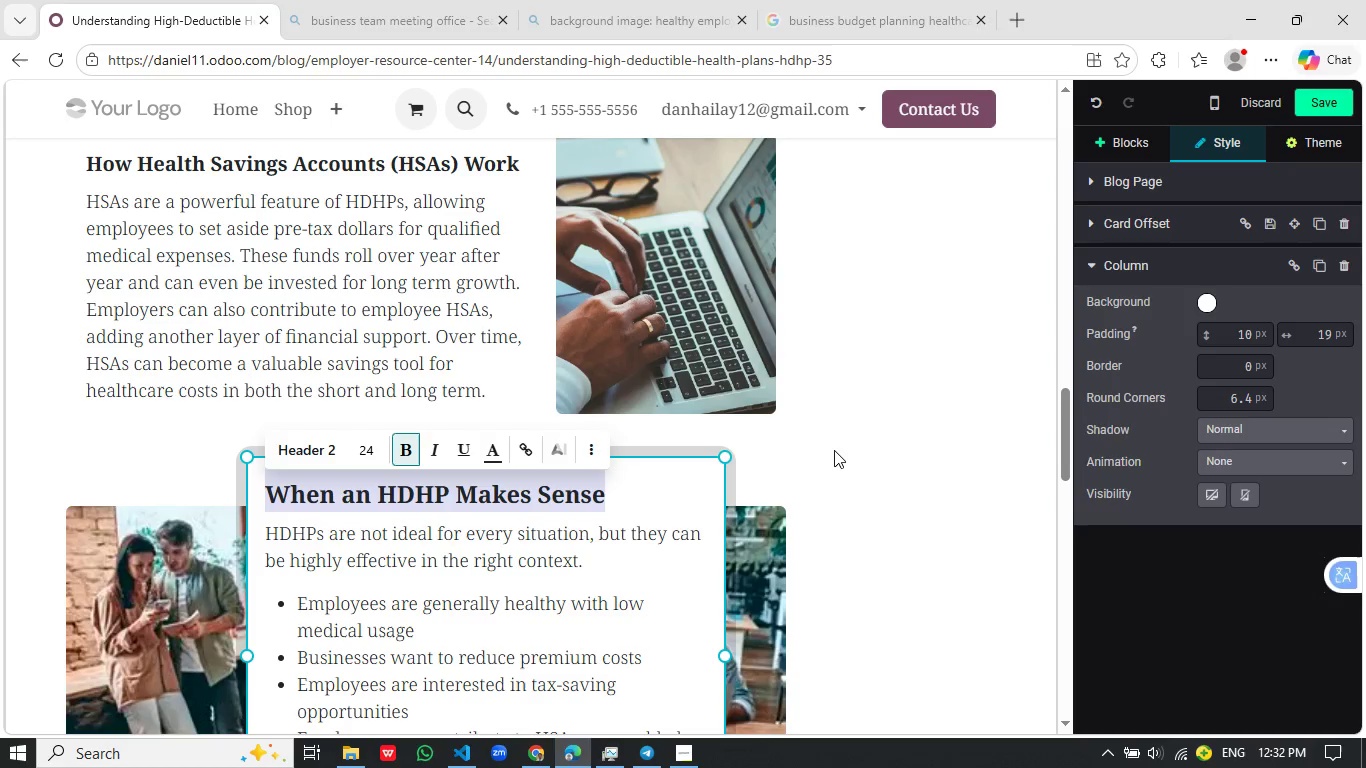 
left_click([834, 450])
 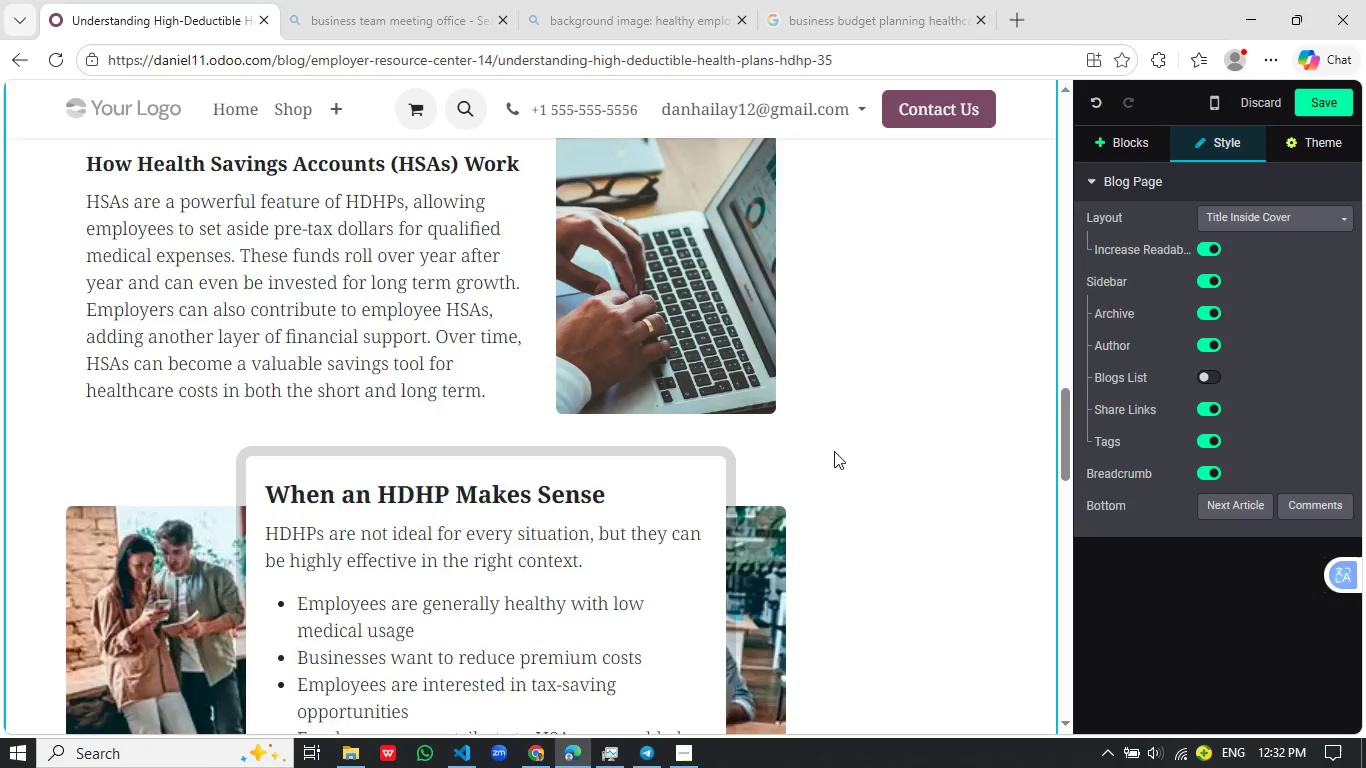 
scroll: coordinate [561, 454], scroll_direction: up, amount: 14.0
 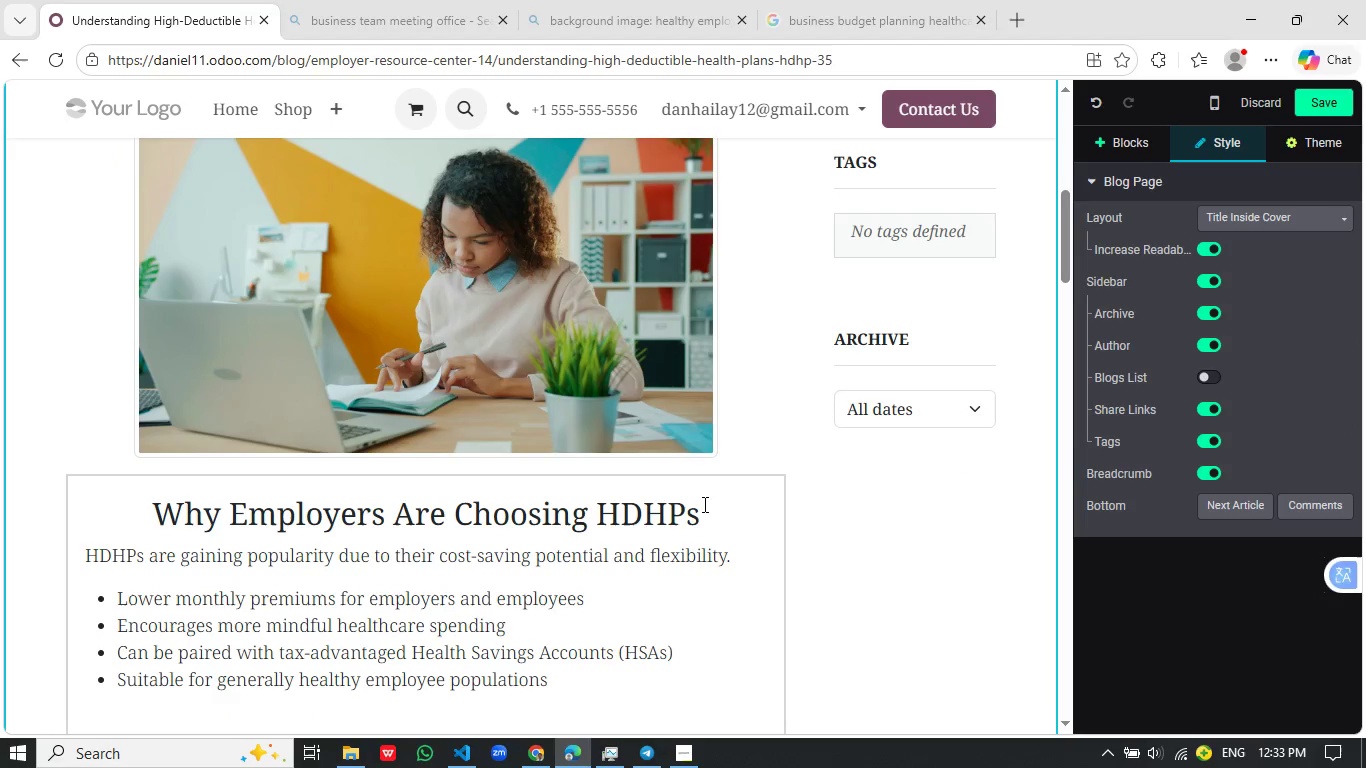 
left_click_drag(start_coordinate=[704, 507], to_coordinate=[163, 503])
 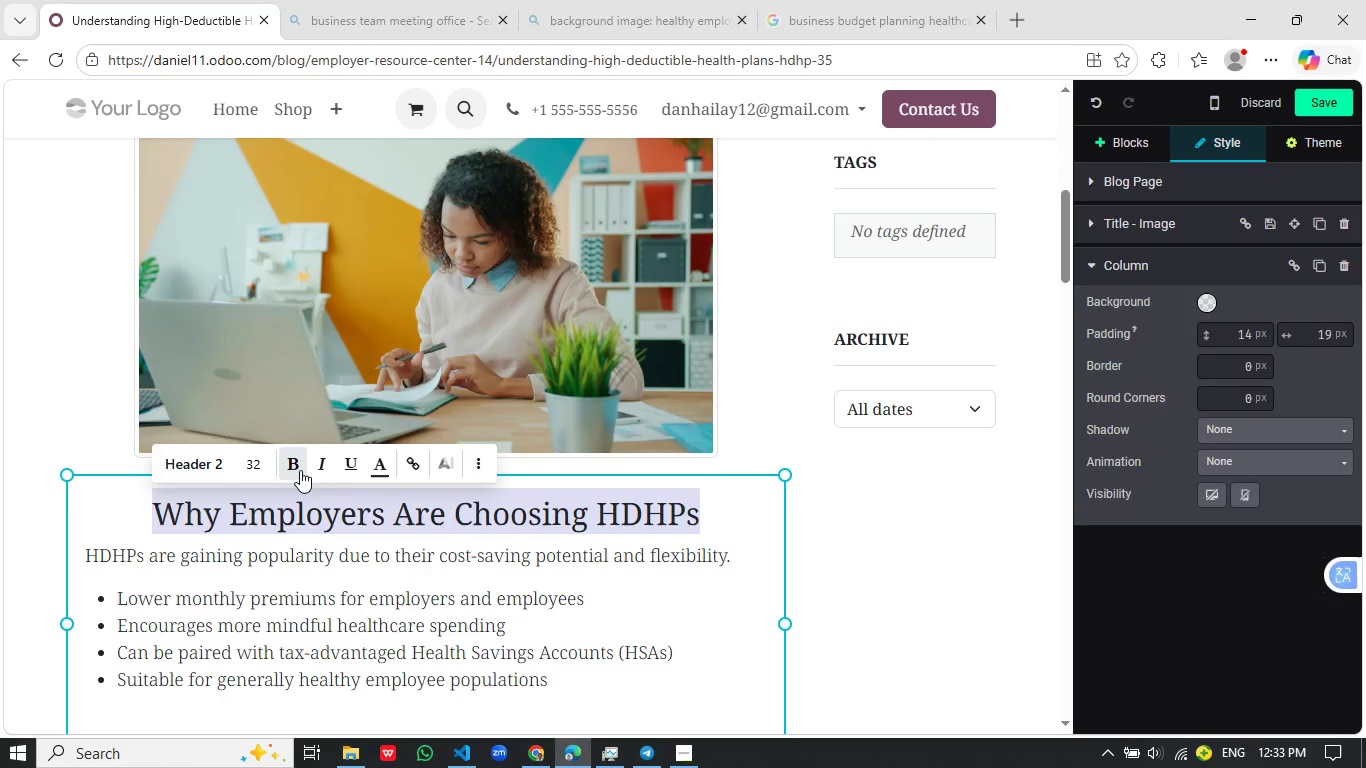 
left_click([299, 470])
 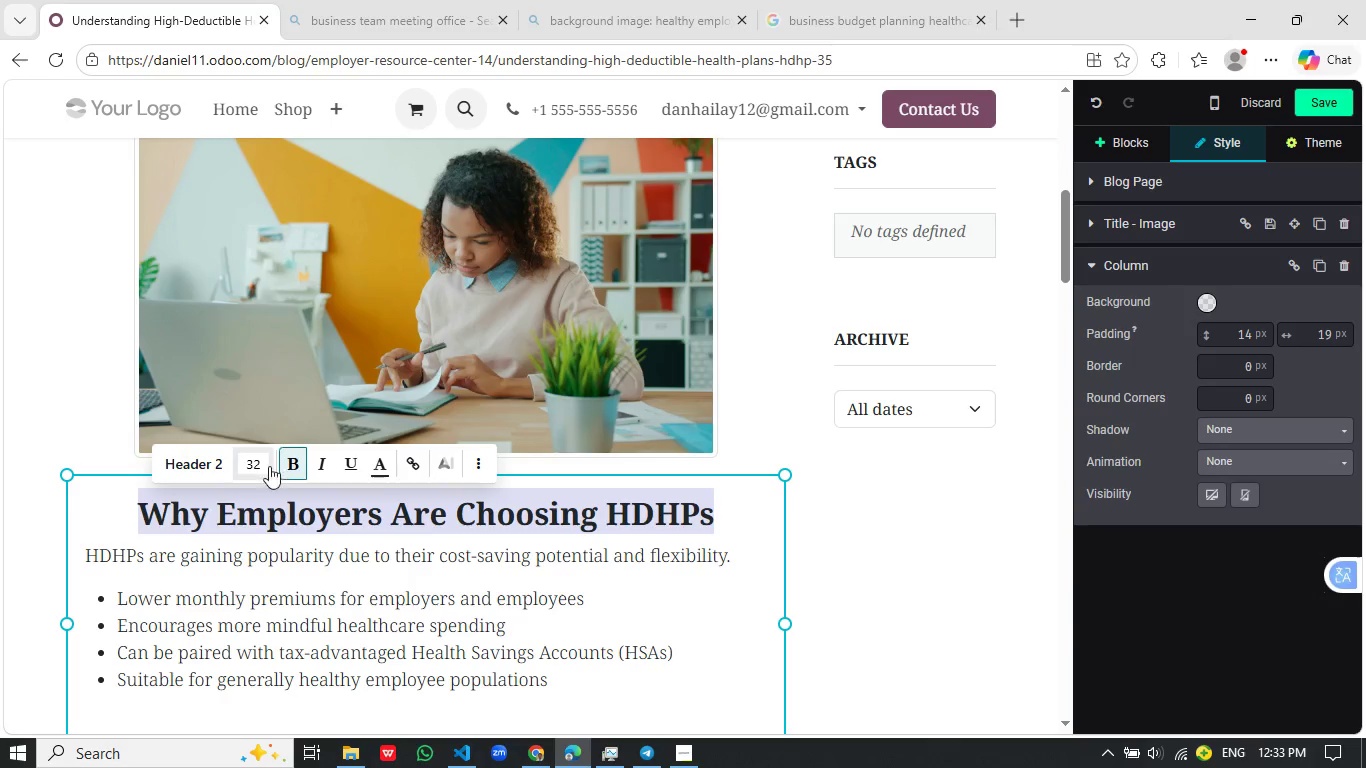 
left_click_drag(start_coordinate=[262, 466], to_coordinate=[237, 468])
 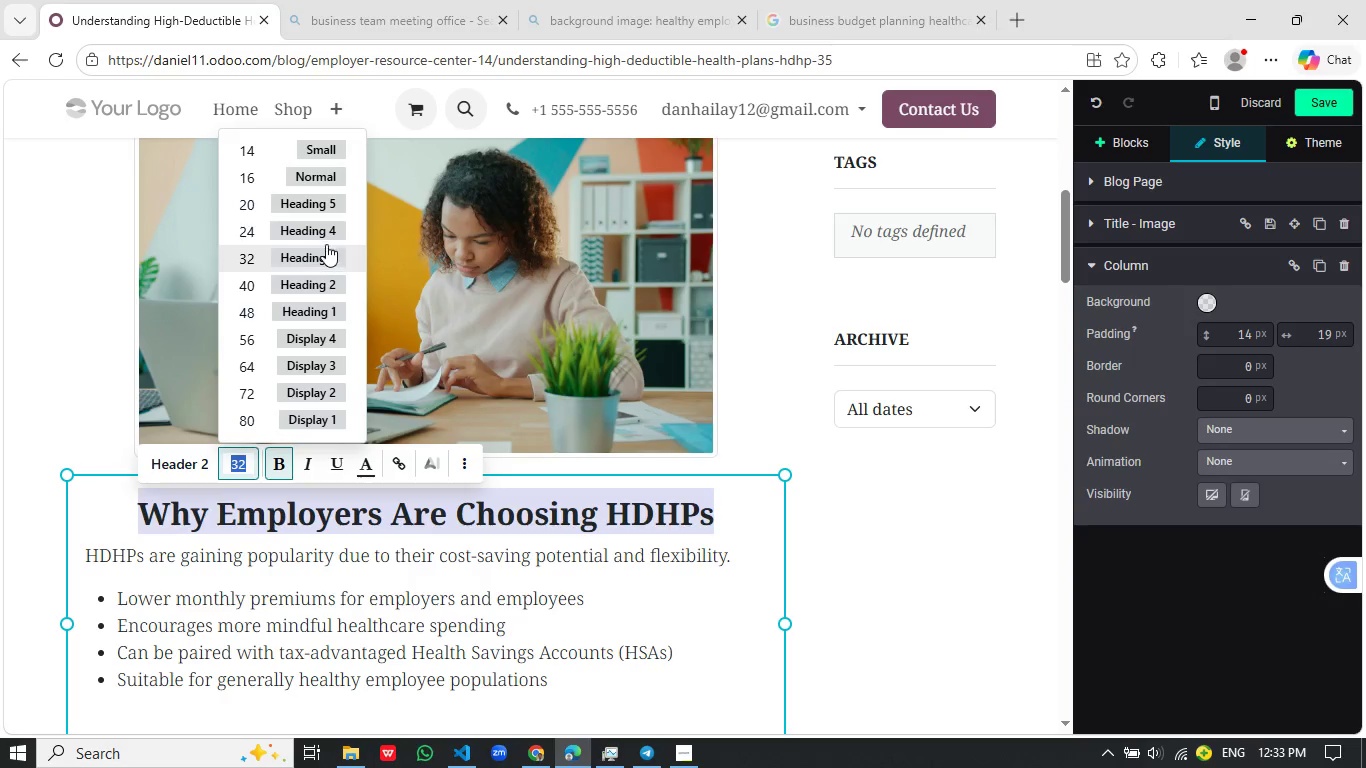 
left_click([329, 234])
 